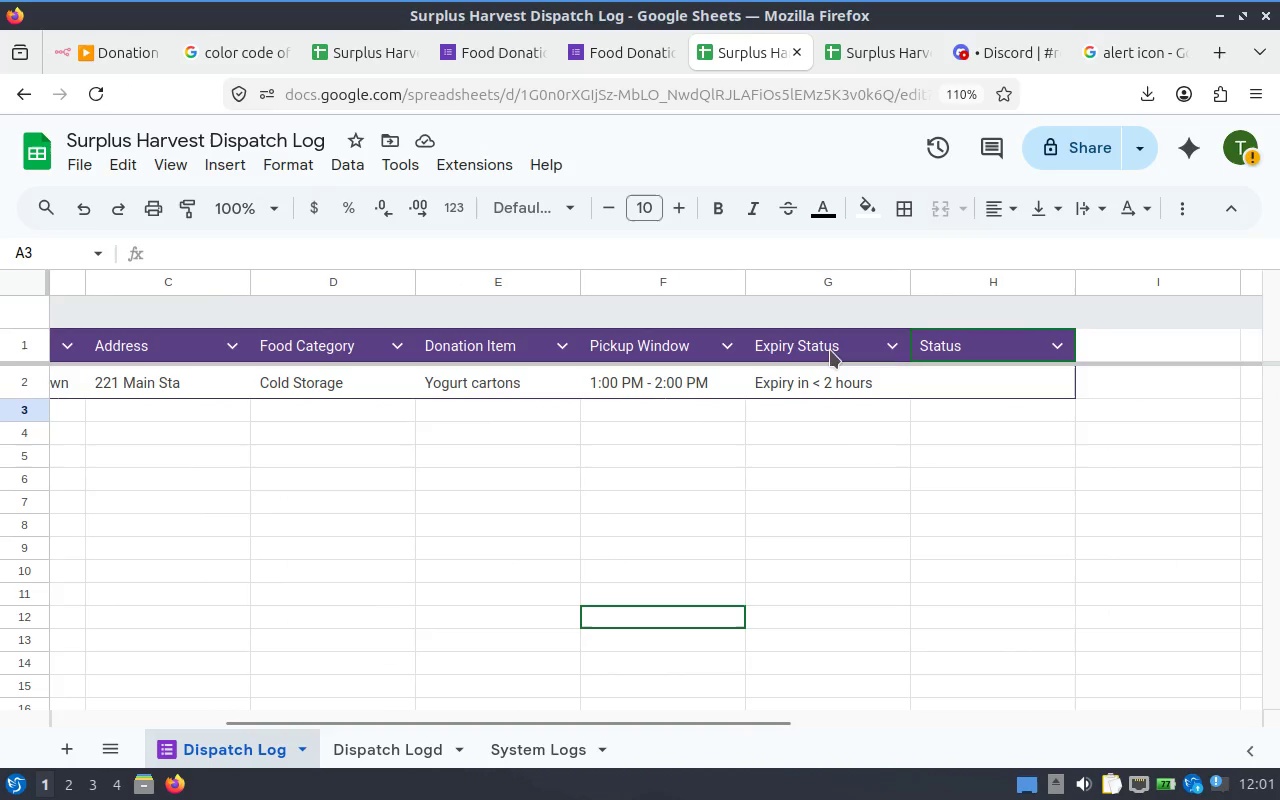 
left_click([841, 435])
 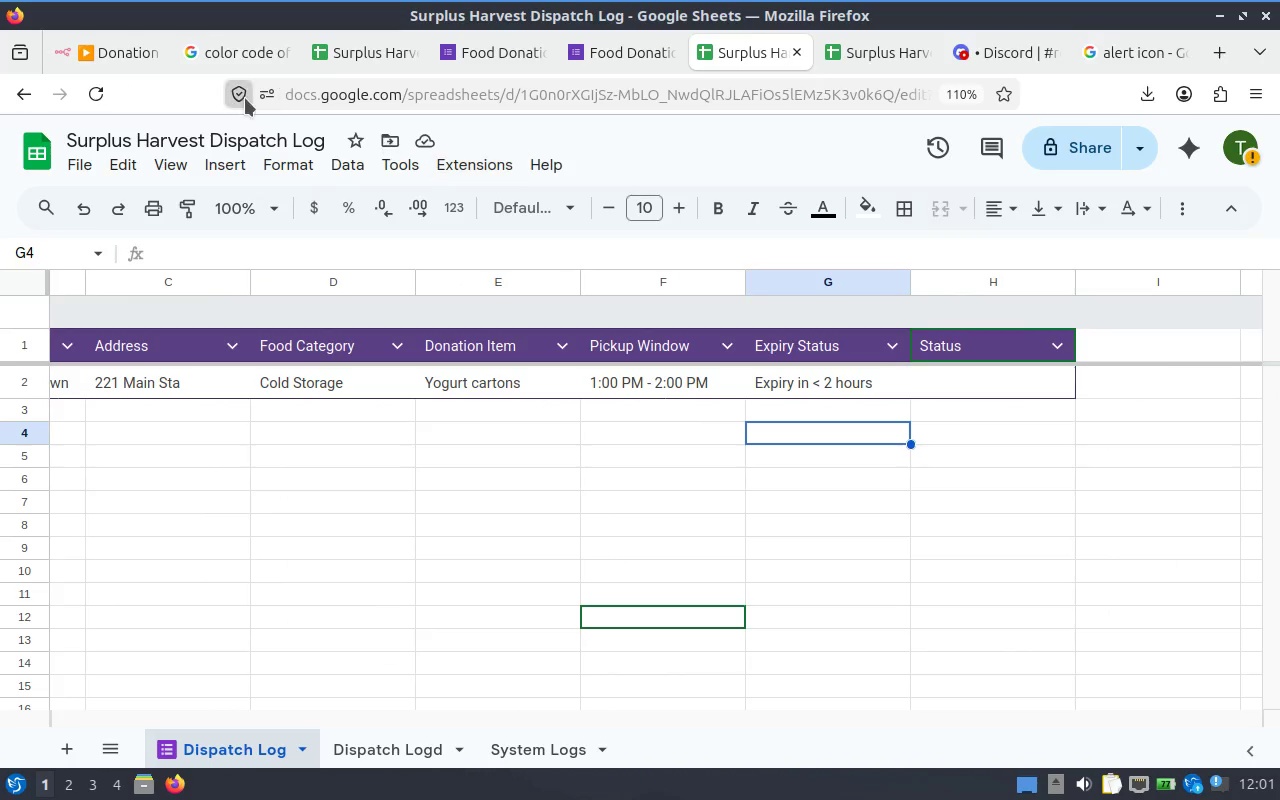 
left_click([130, 53])
 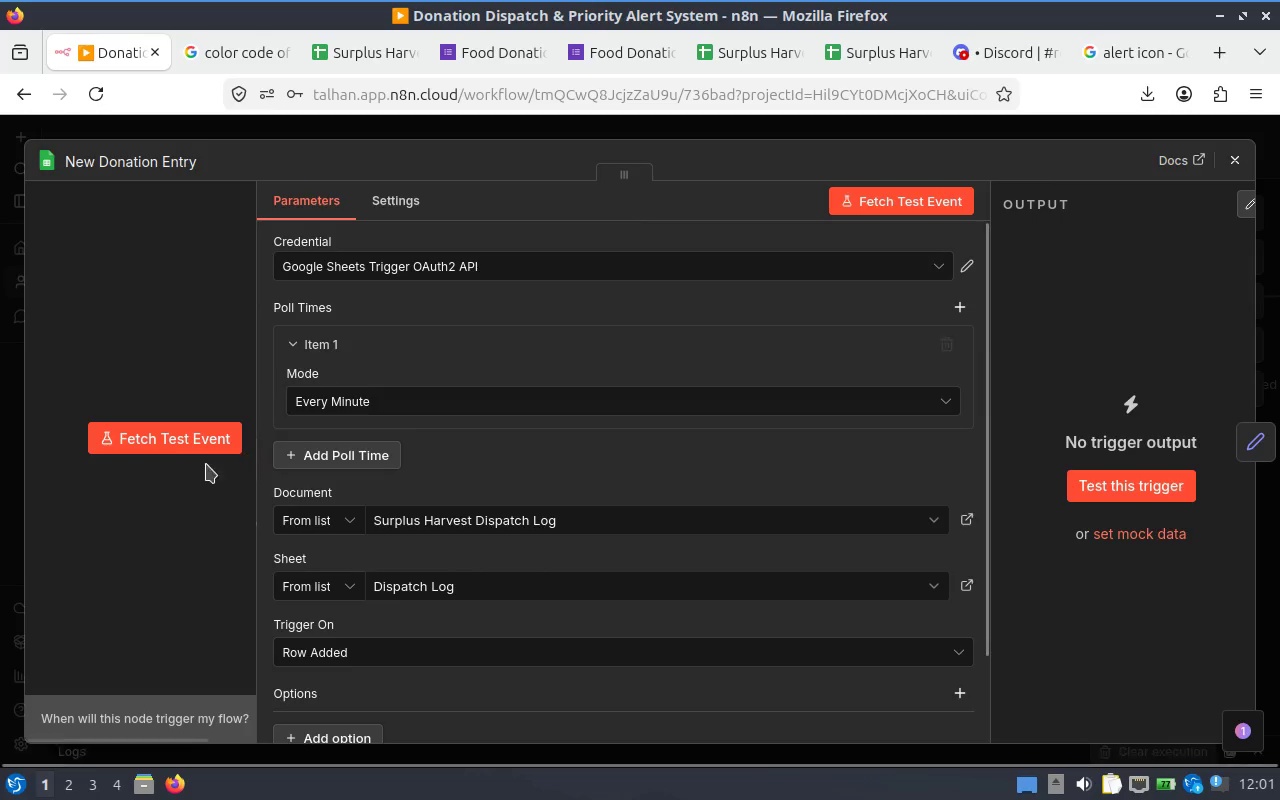 
left_click([188, 459])
 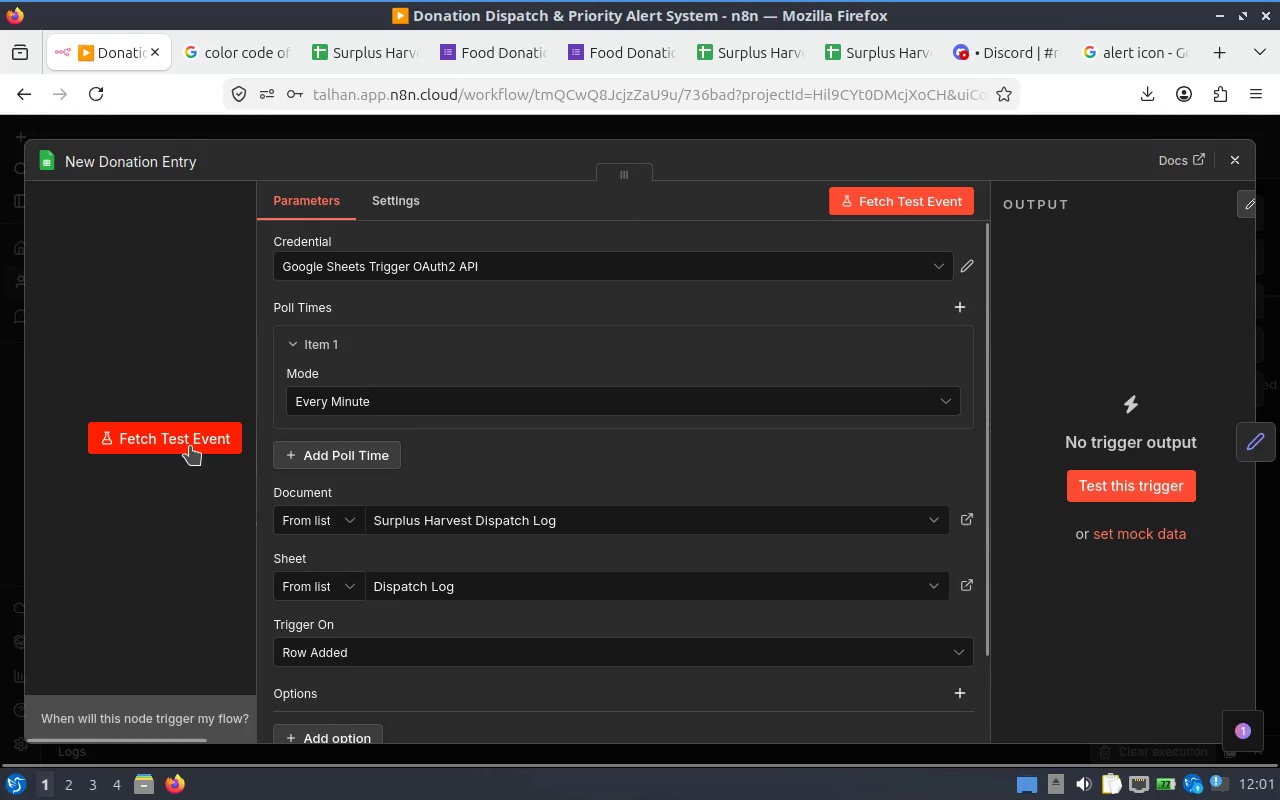 
left_click([190, 441])
 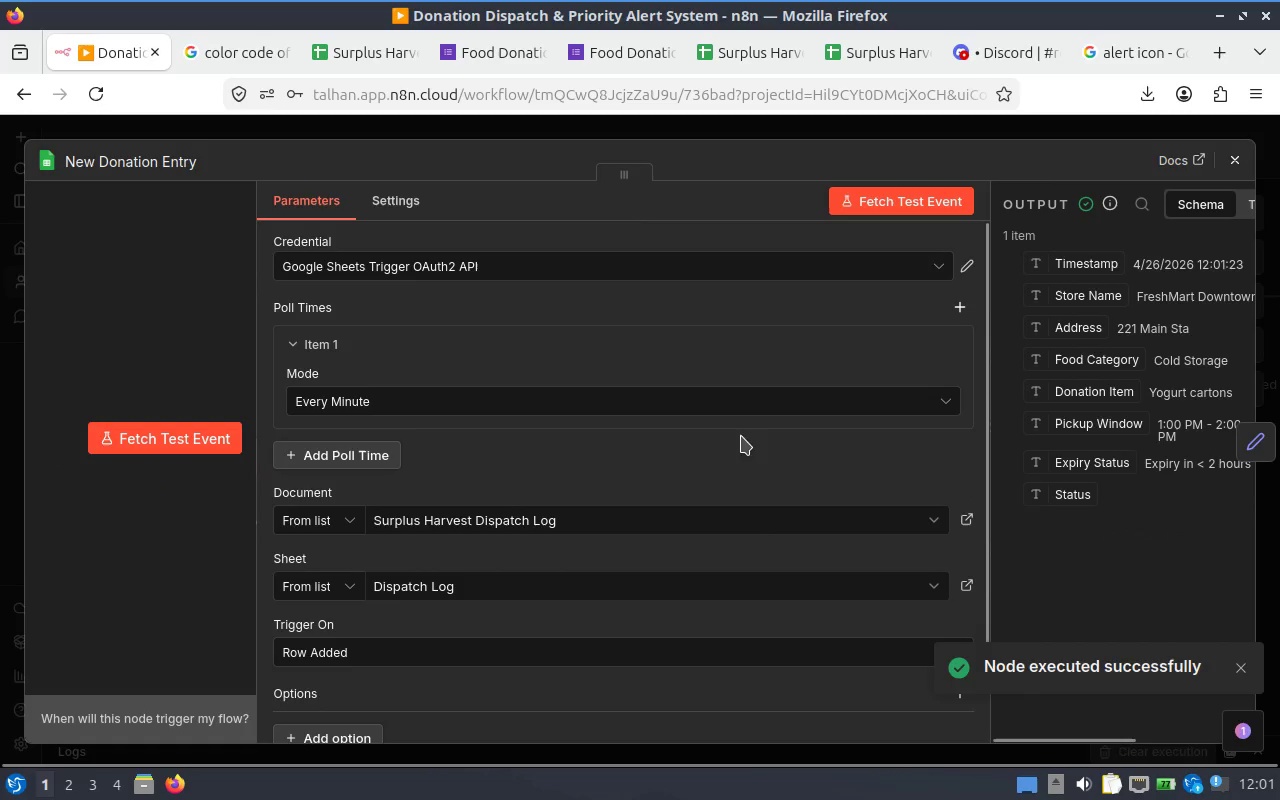 
scroll: coordinate [674, 397], scroll_direction: down, amount: 1.0
 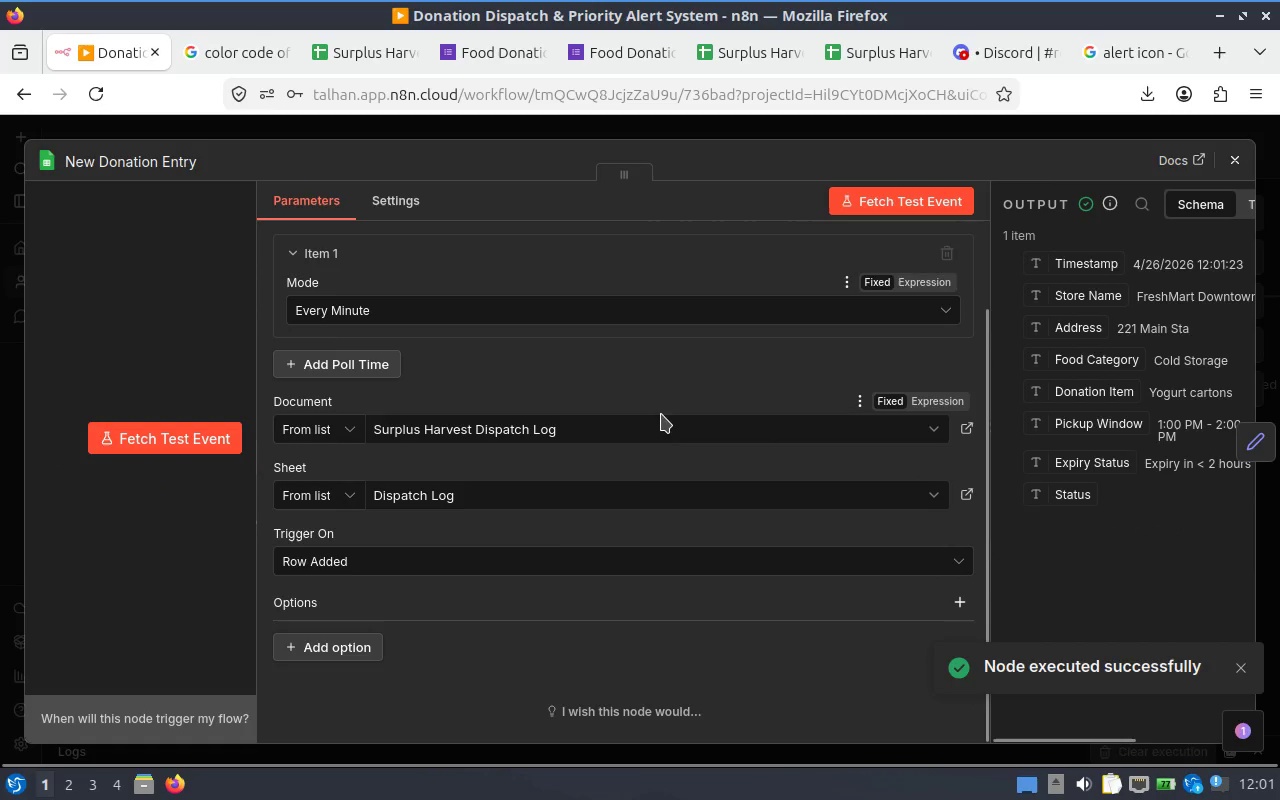 
mouse_move([591, 551])
 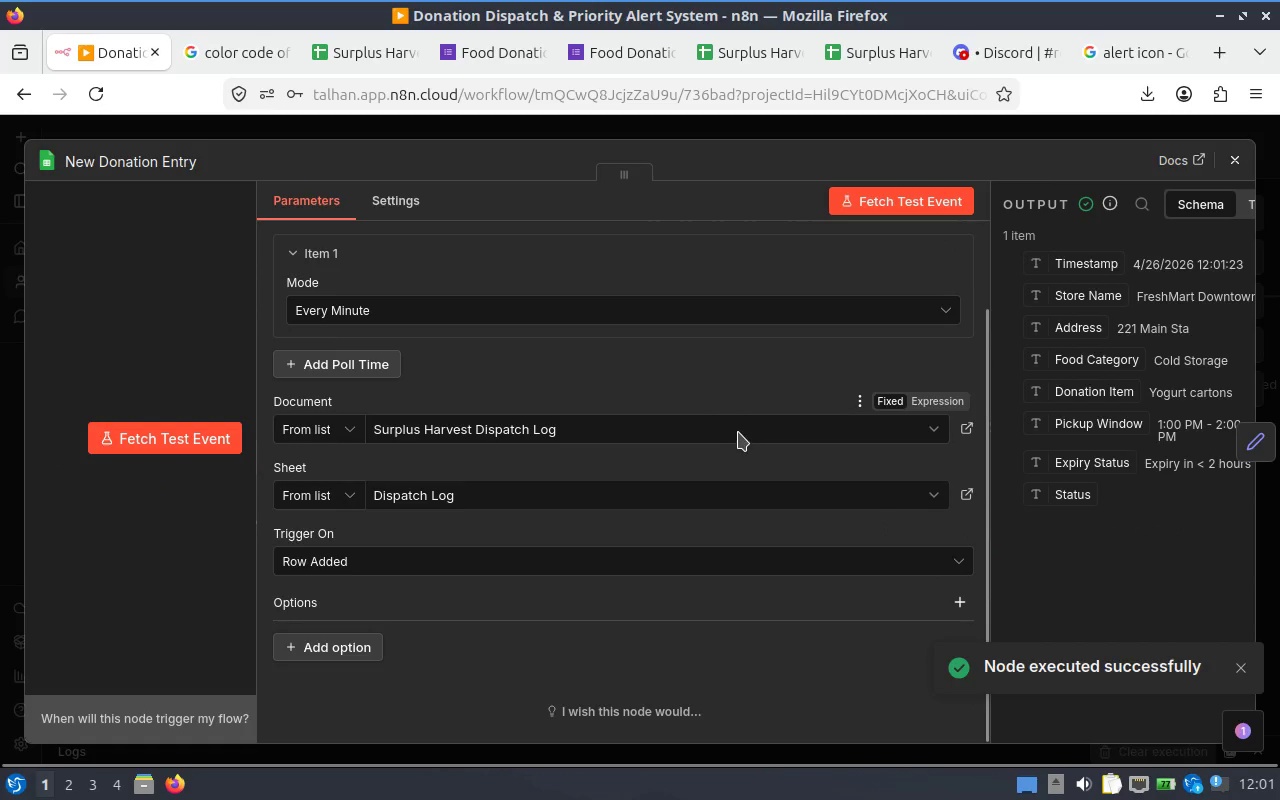 
scroll: coordinate [733, 432], scroll_direction: up, amount: 2.0
 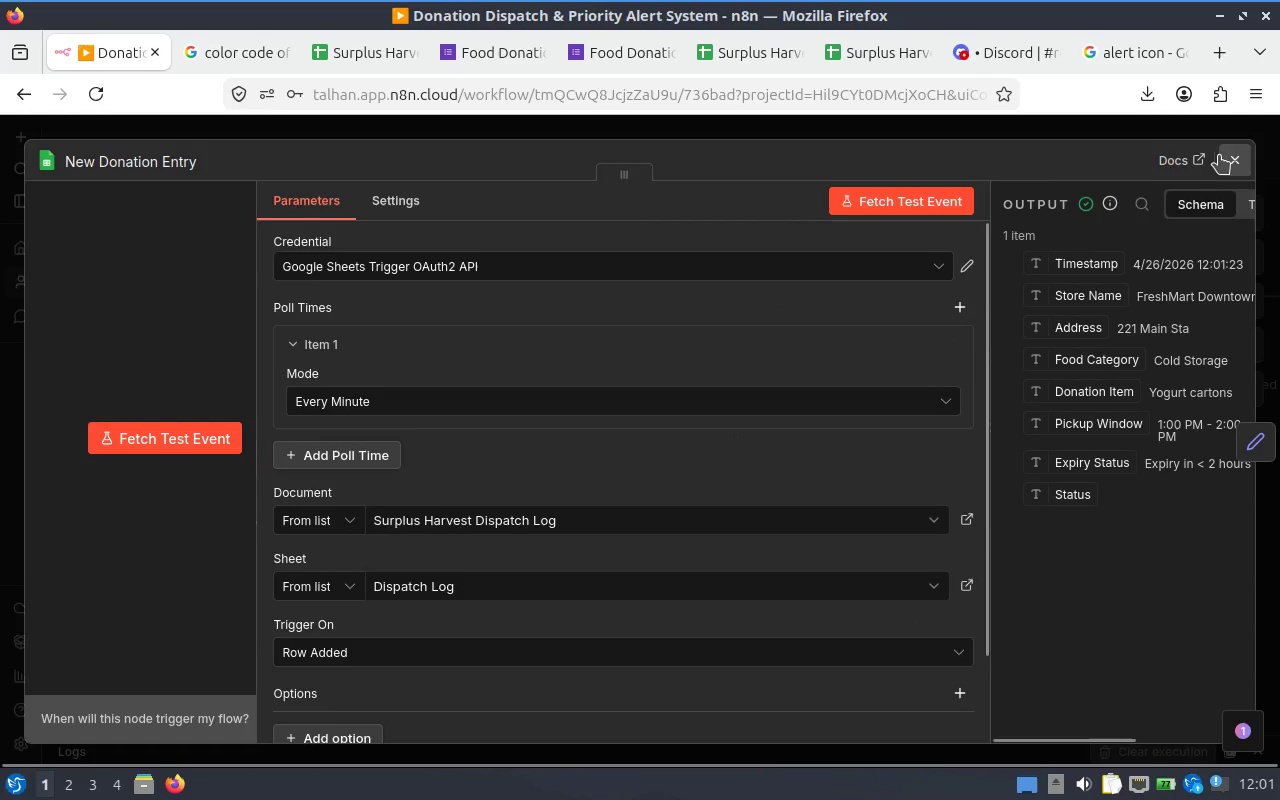 
left_click([1228, 153])
 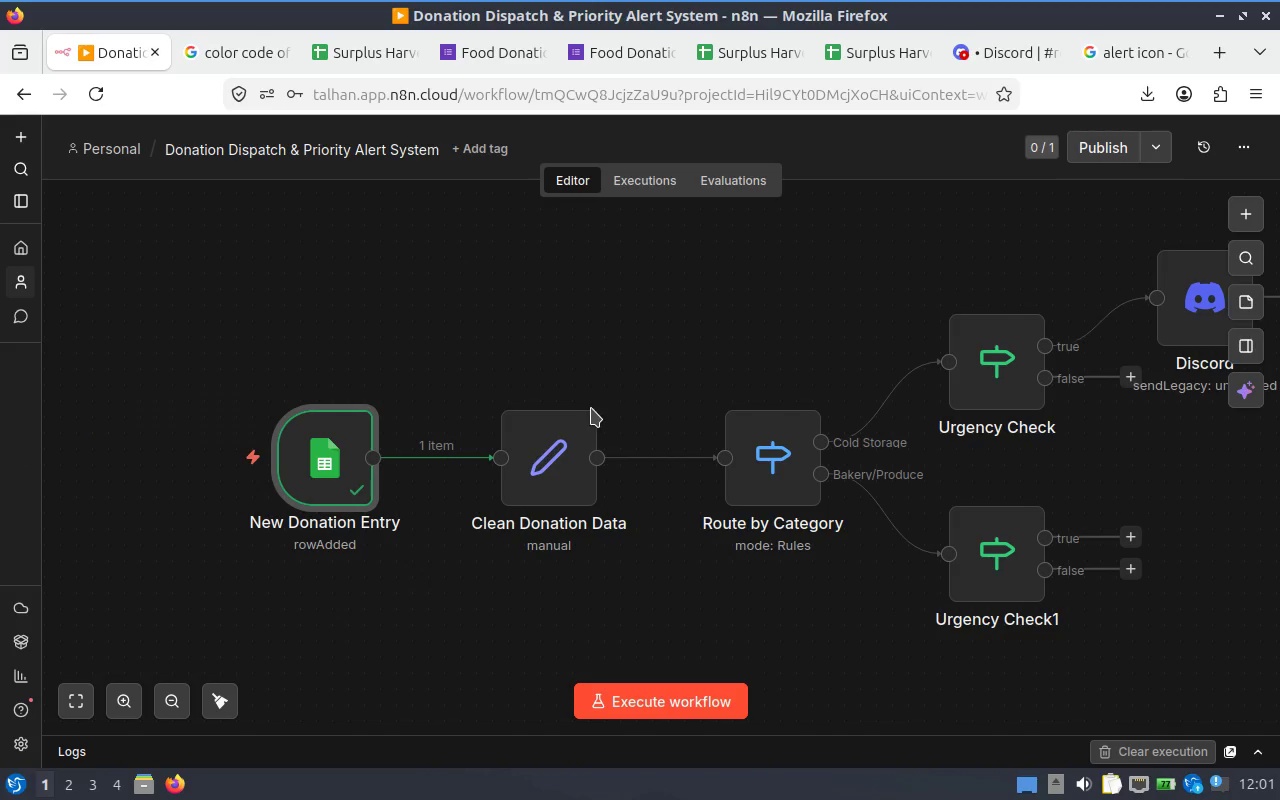 
left_click([537, 451])
 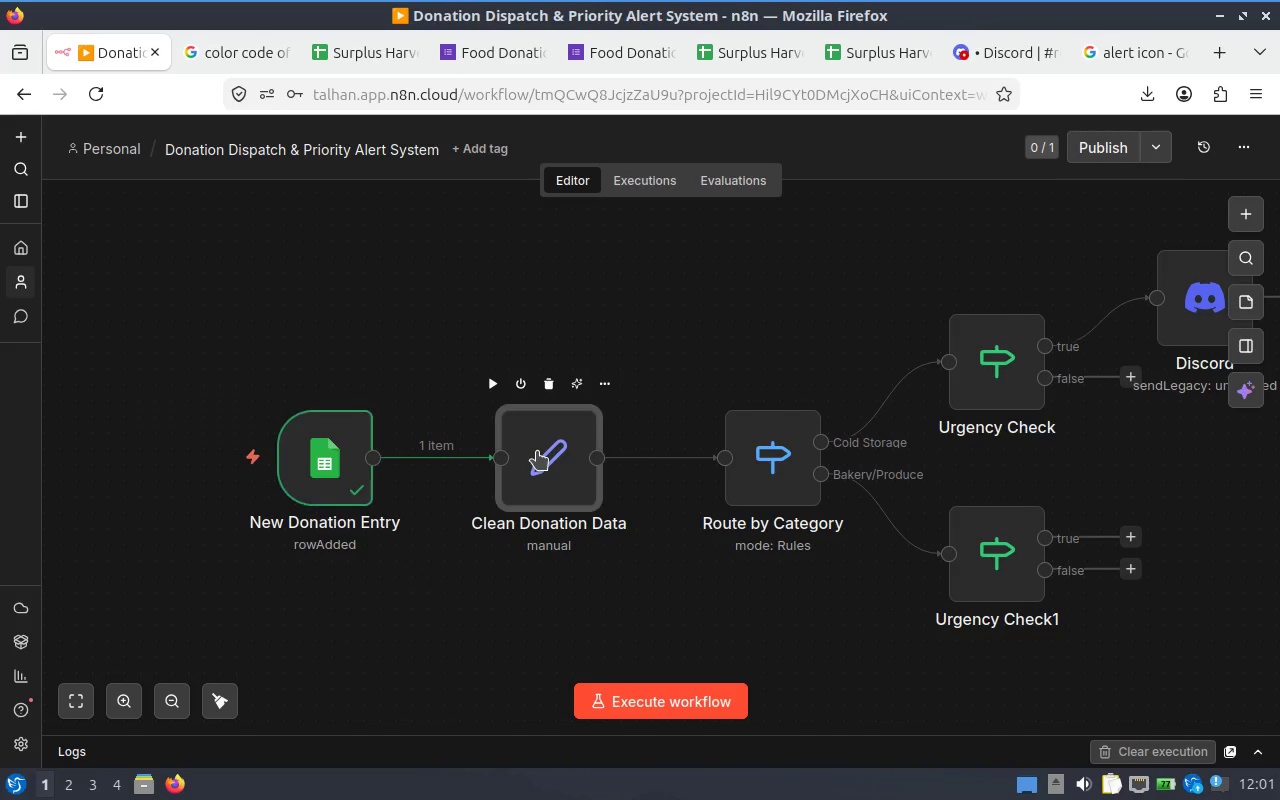 
left_click([537, 451])
 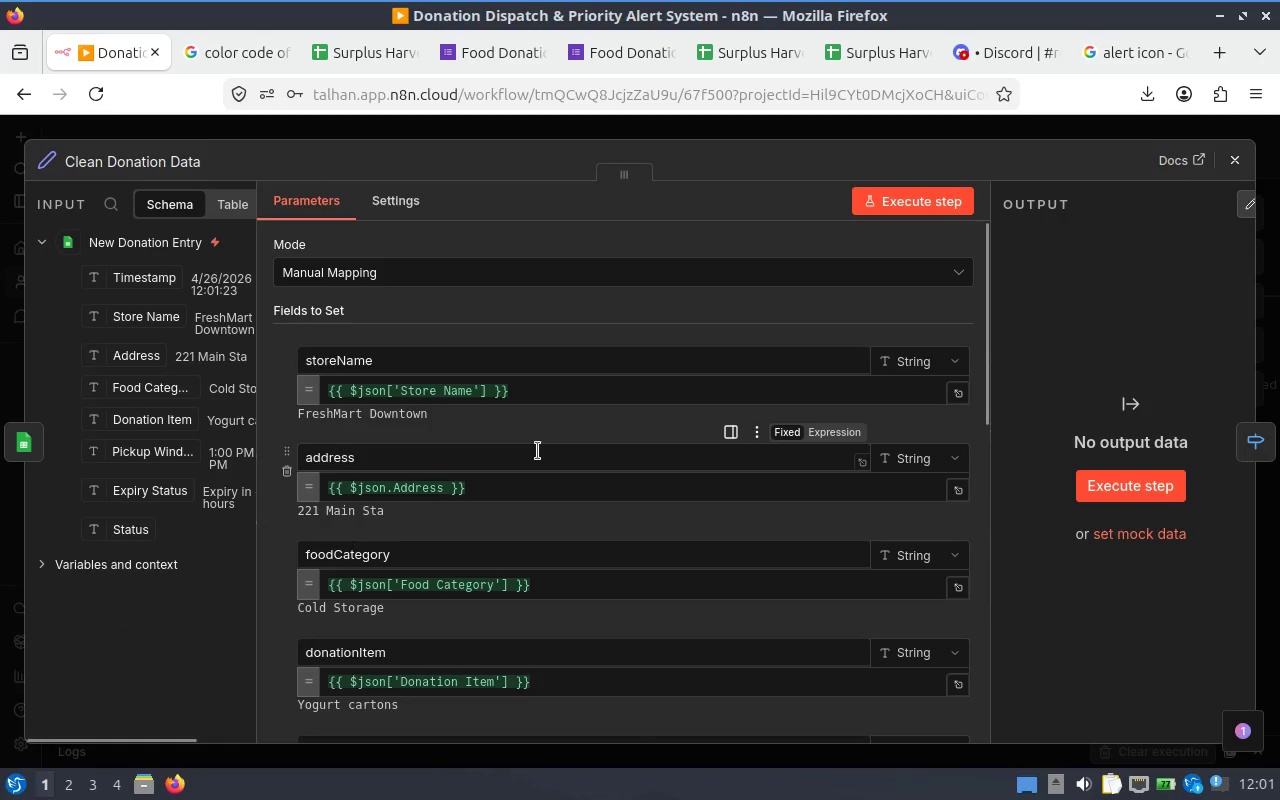 
scroll: coordinate [680, 475], scroll_direction: down, amount: 5.0
 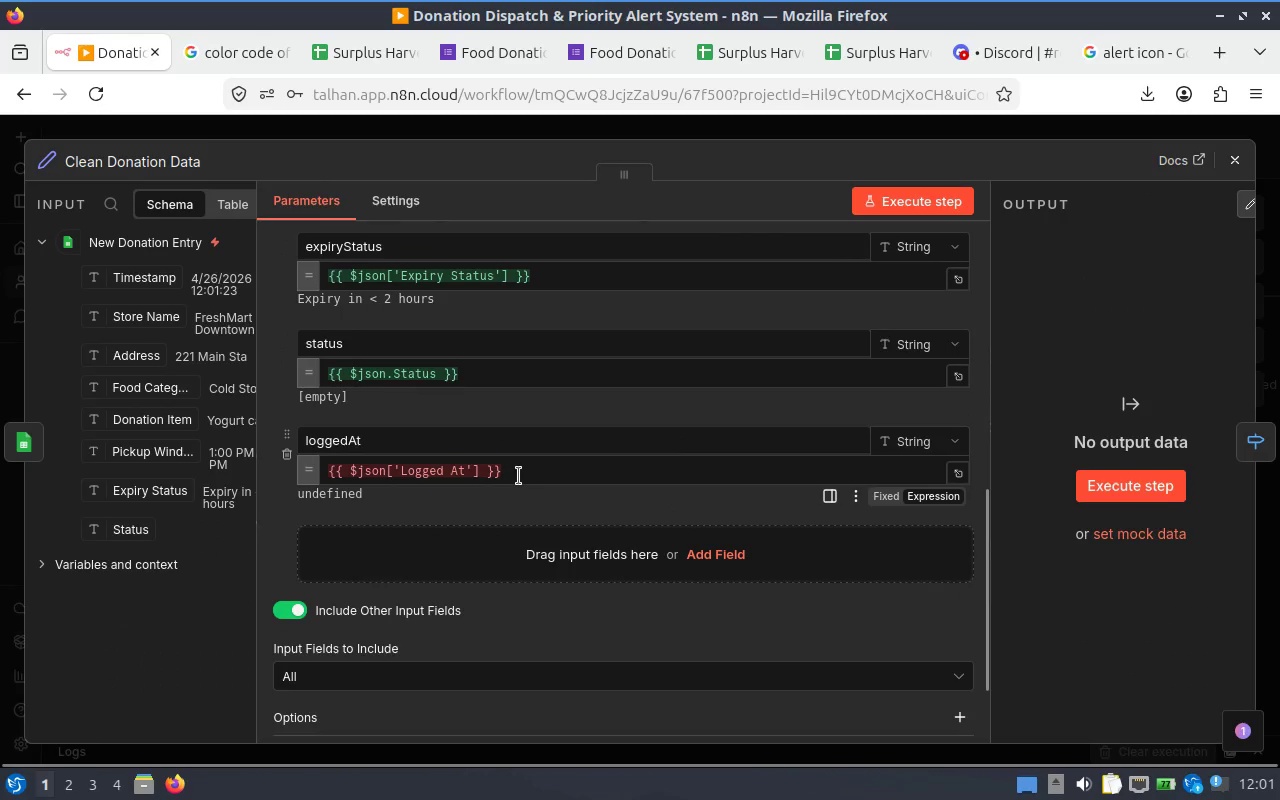 
left_click([518, 476])
 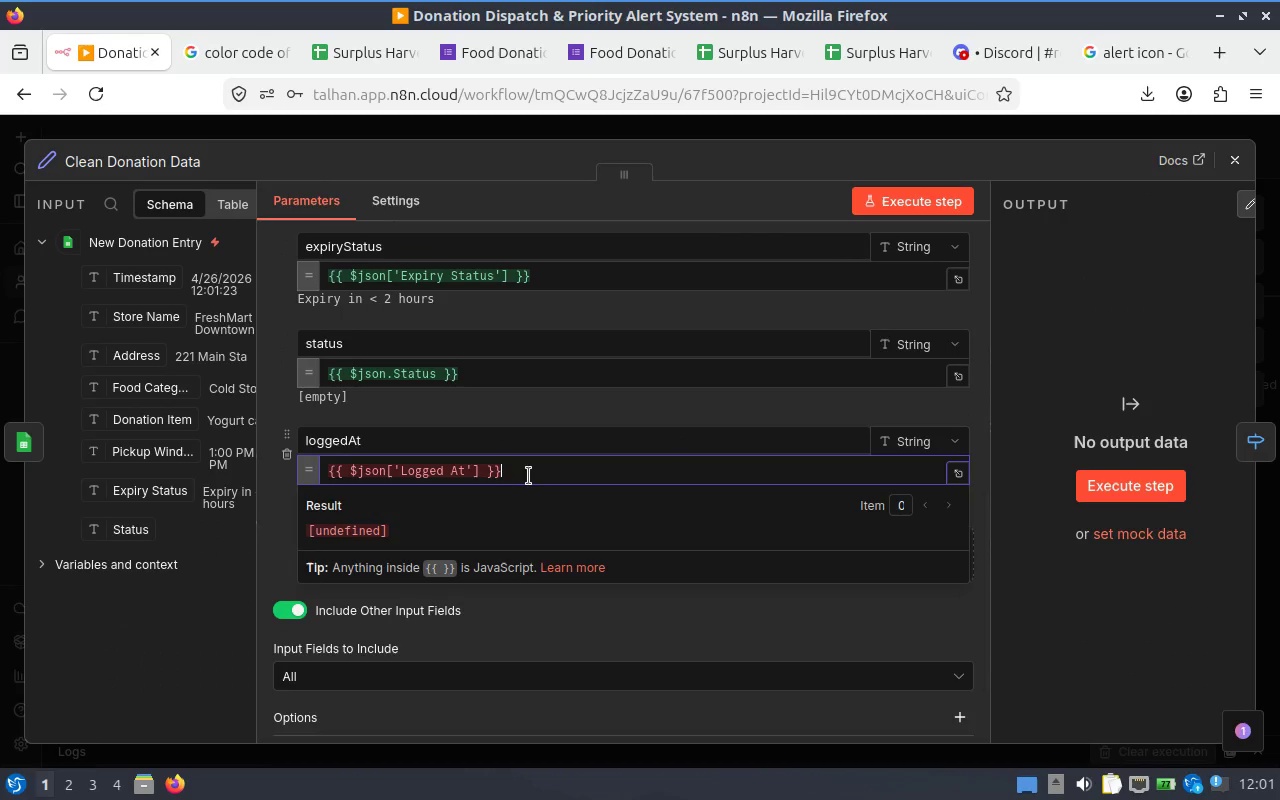 
left_click_drag(start_coordinate=[532, 476], to_coordinate=[495, 476])
 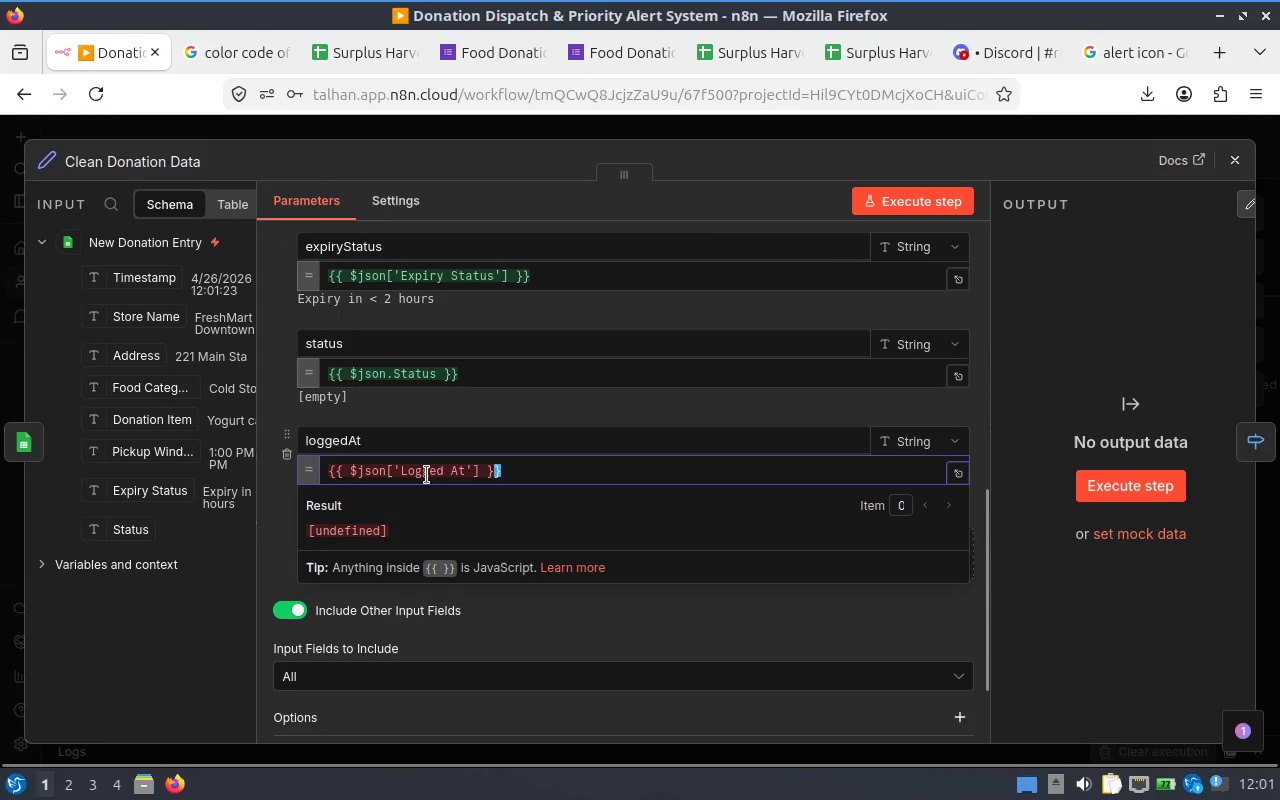 
left_click([426, 474])
 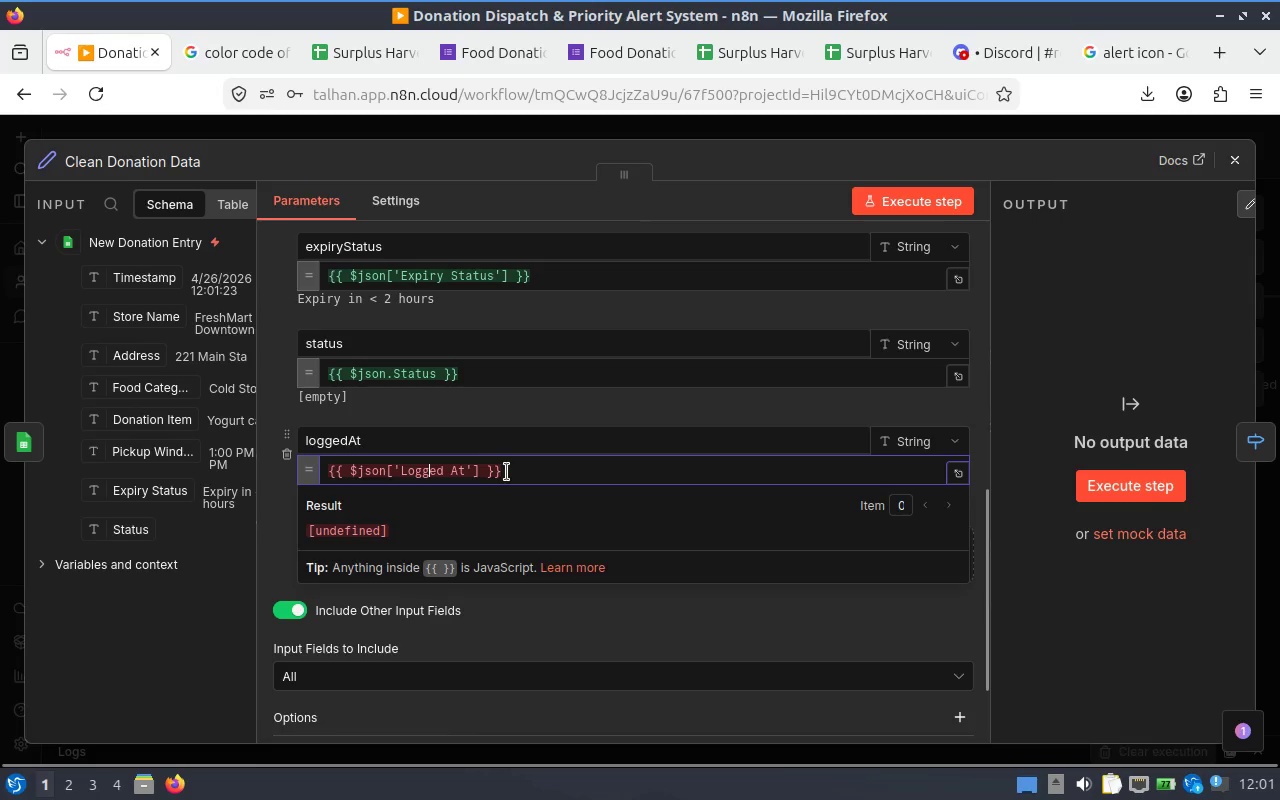 
left_click_drag(start_coordinate=[545, 476], to_coordinate=[270, 462])
 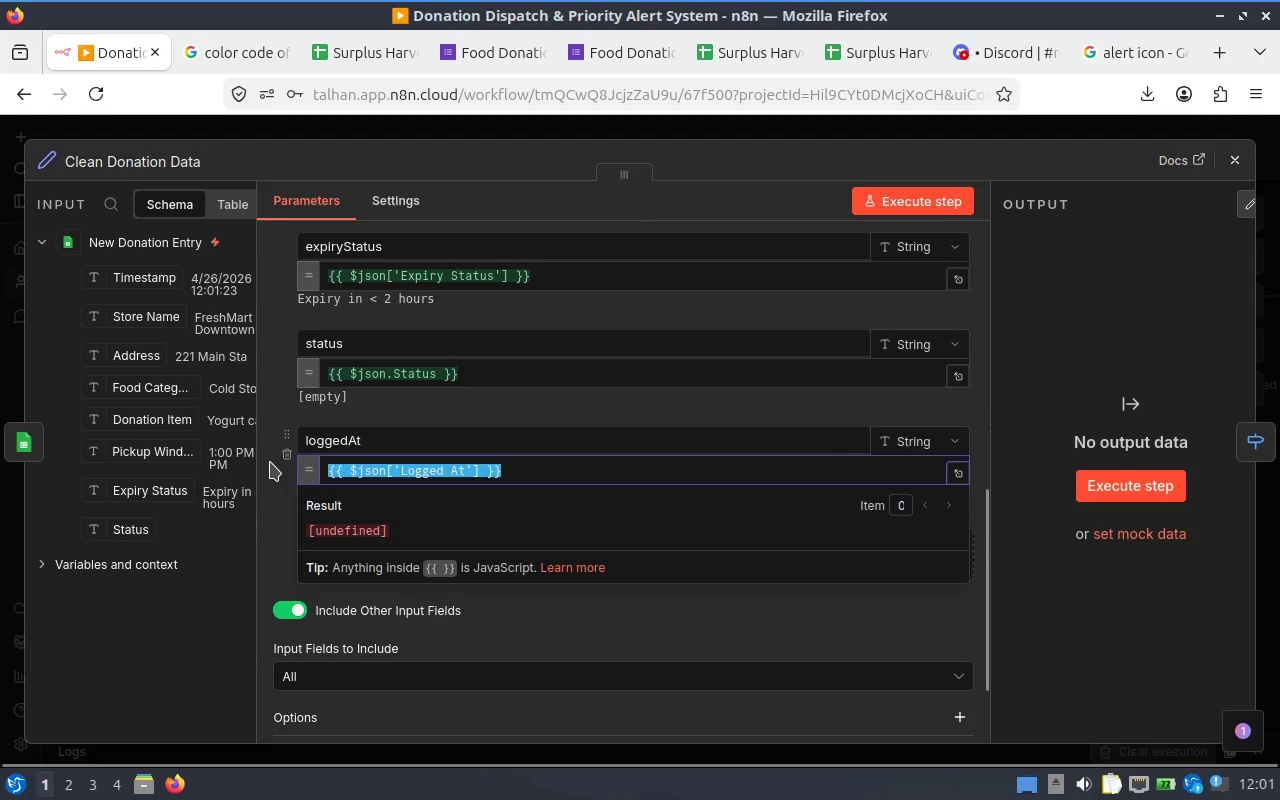 
key(Backspace)
 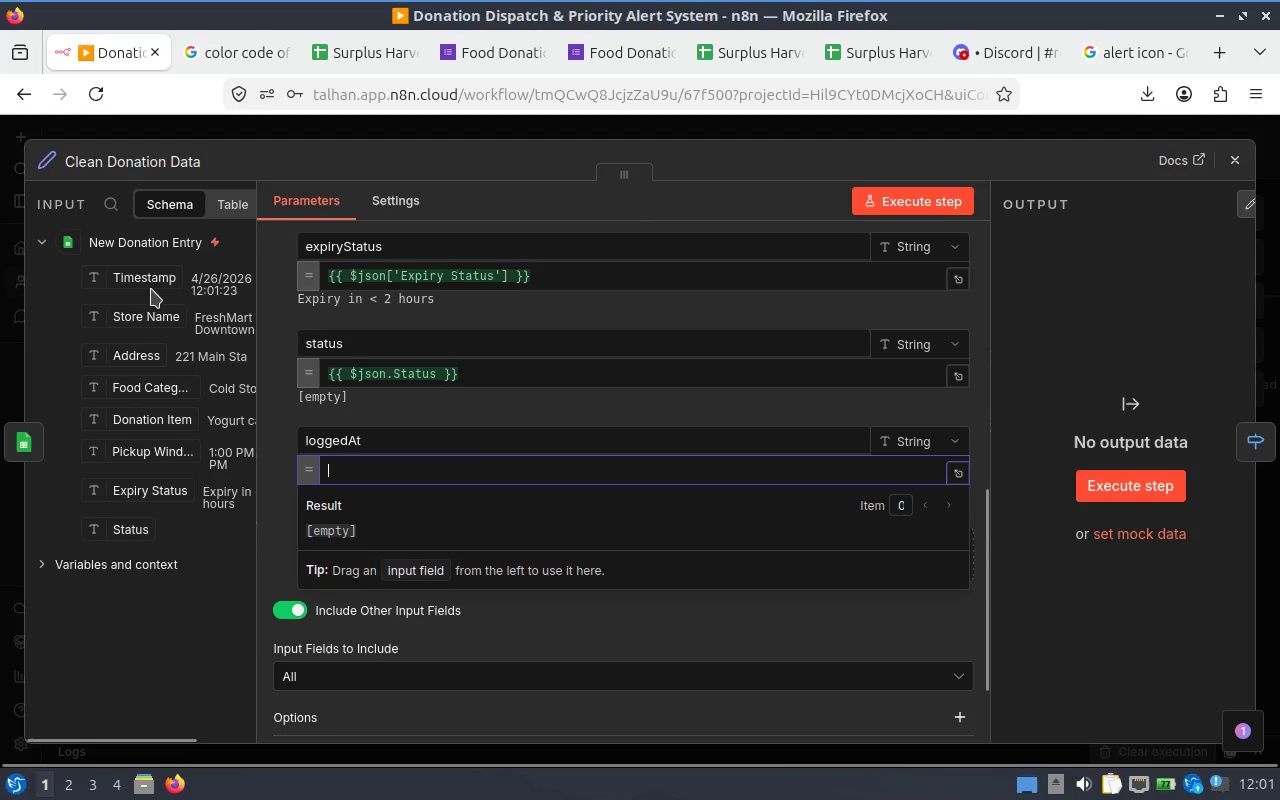 
left_click_drag(start_coordinate=[152, 285], to_coordinate=[442, 459])
 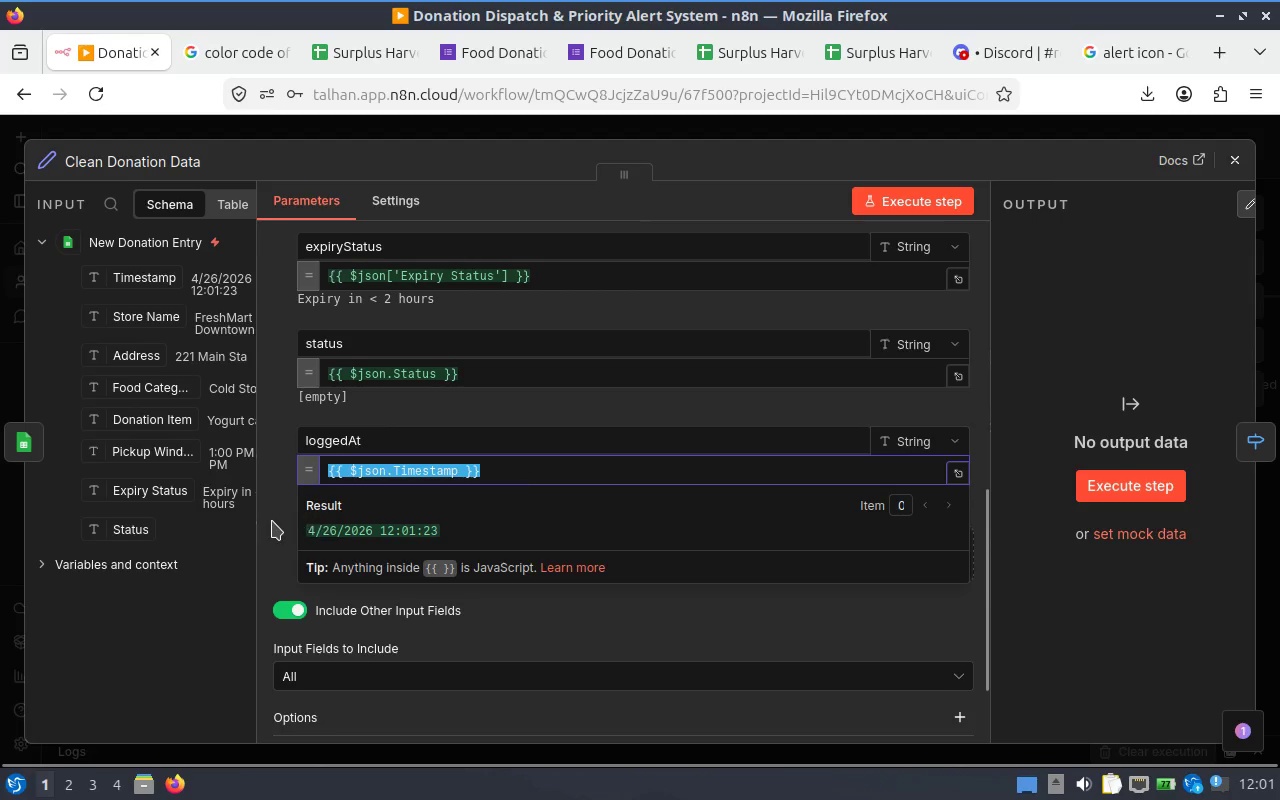 
left_click([271, 520])
 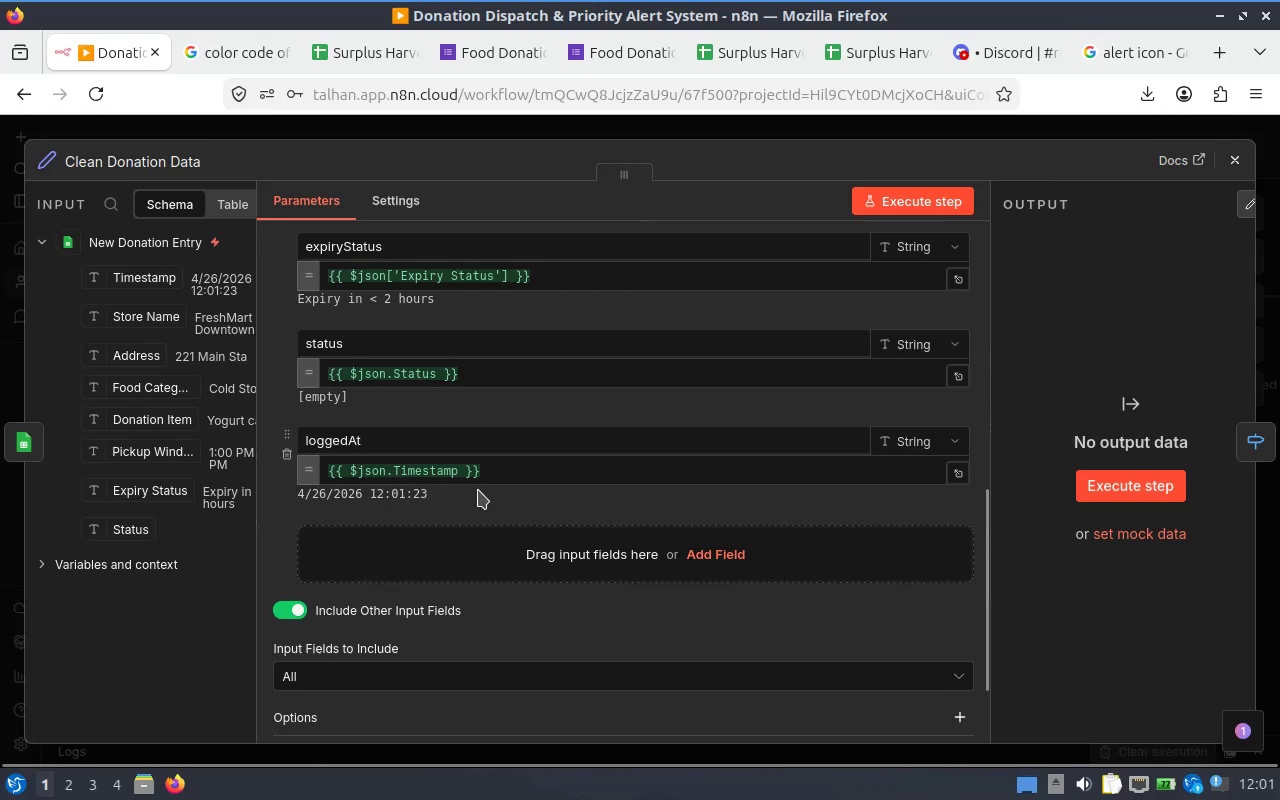 
left_click([482, 466])
 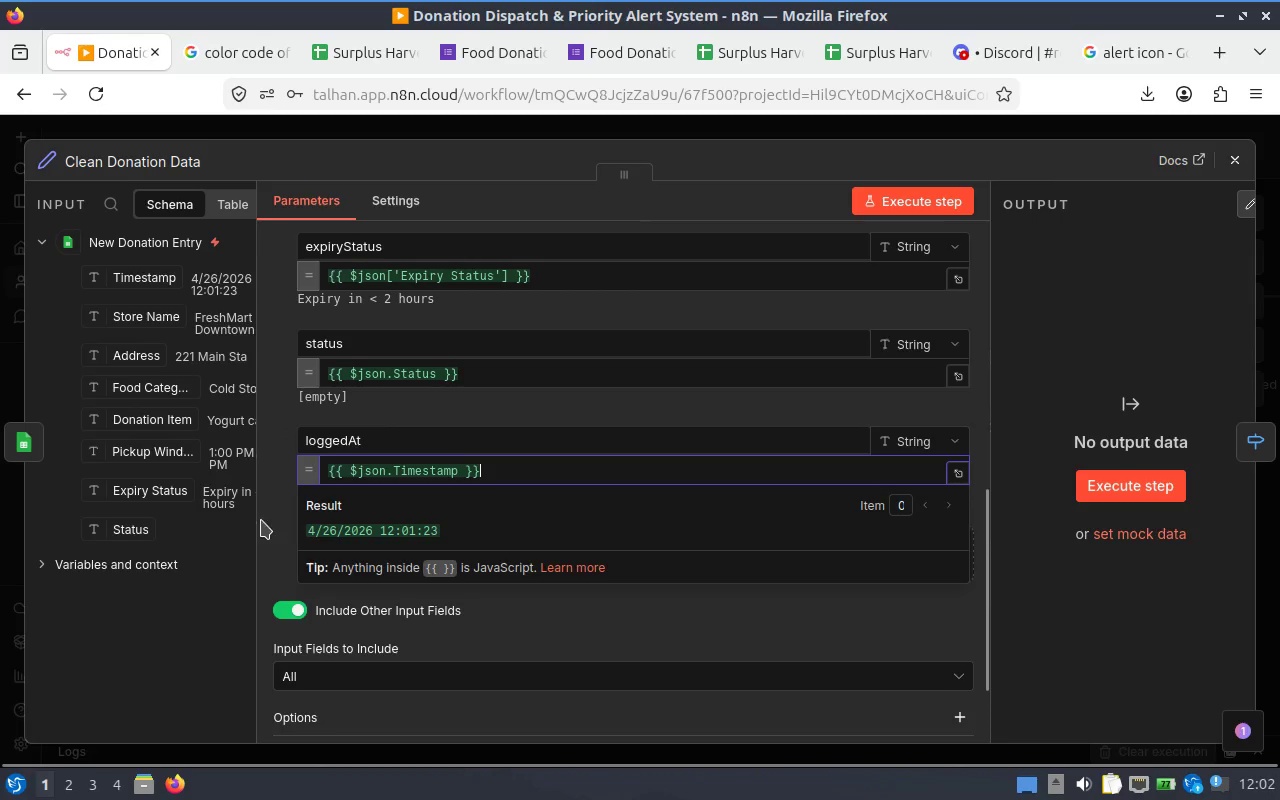 
left_click([248, 520])
 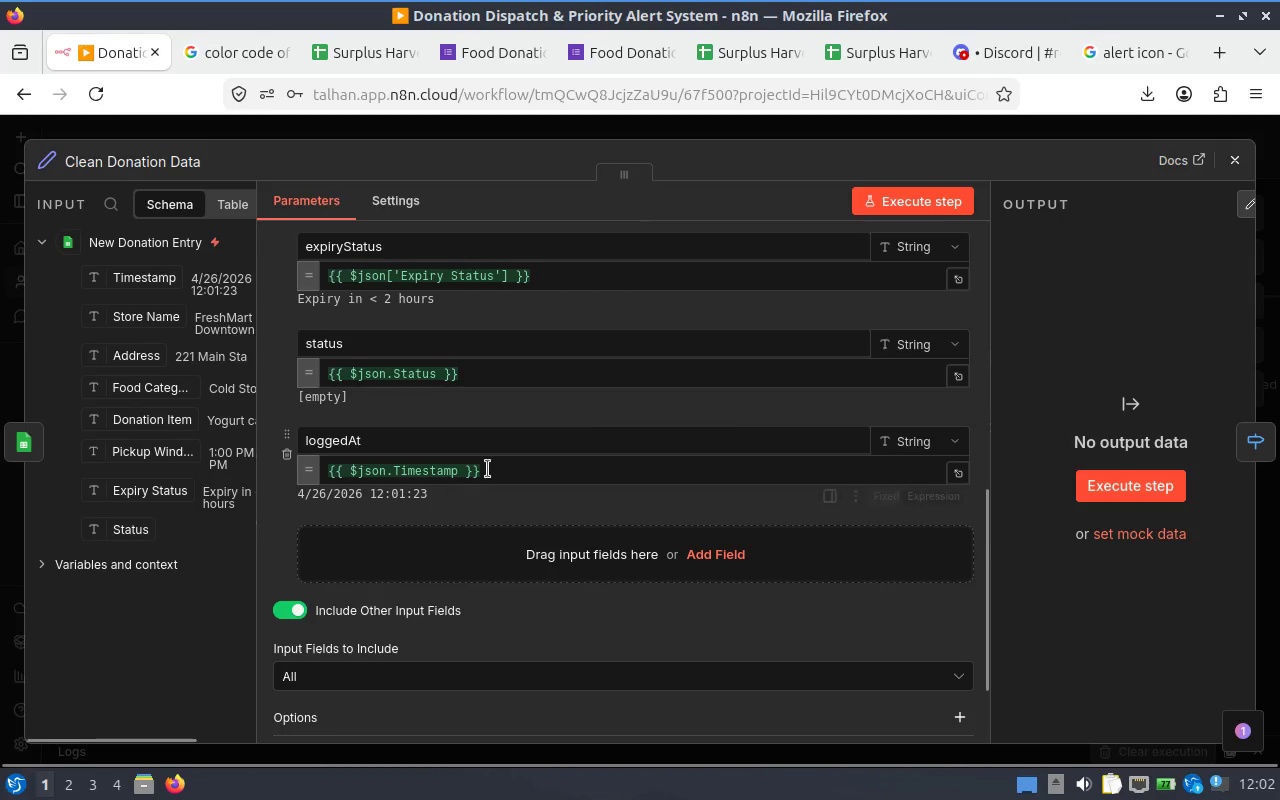 
mouse_move([605, 431])
 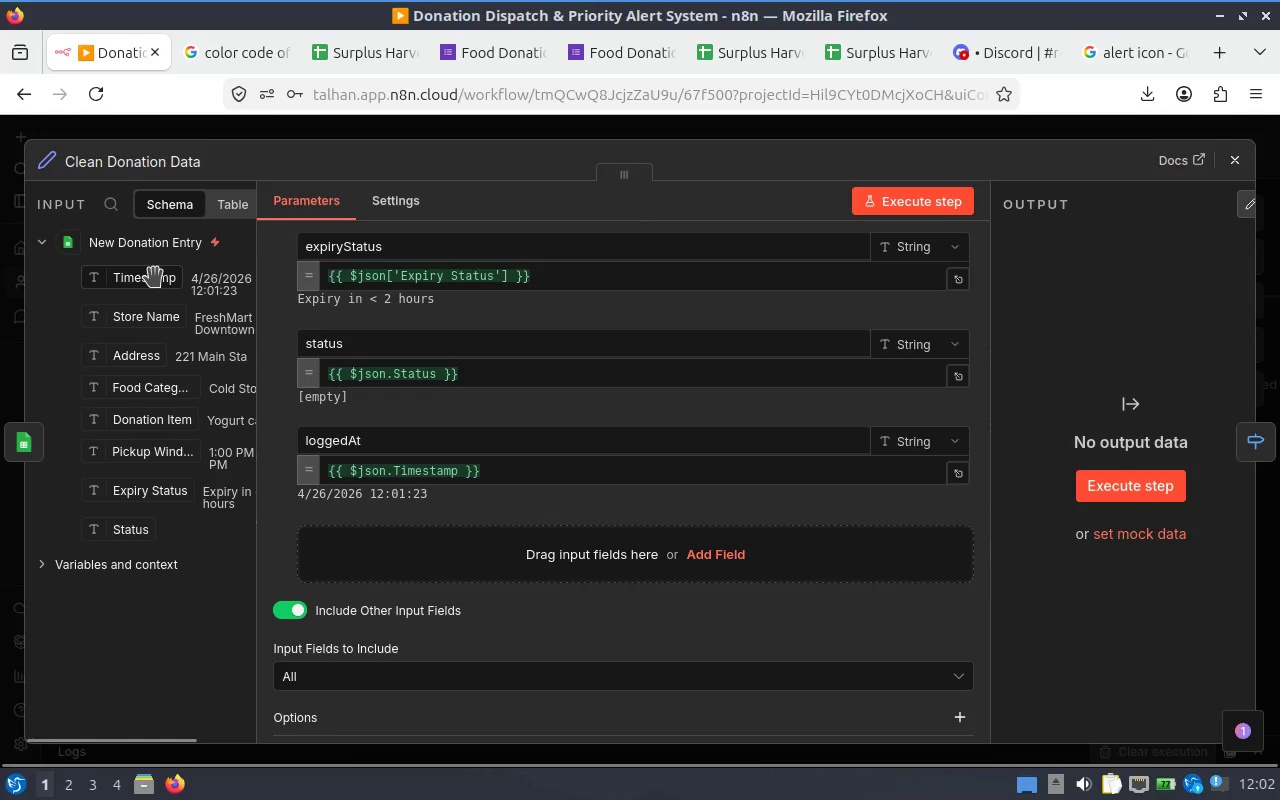 
wait(7.12)
 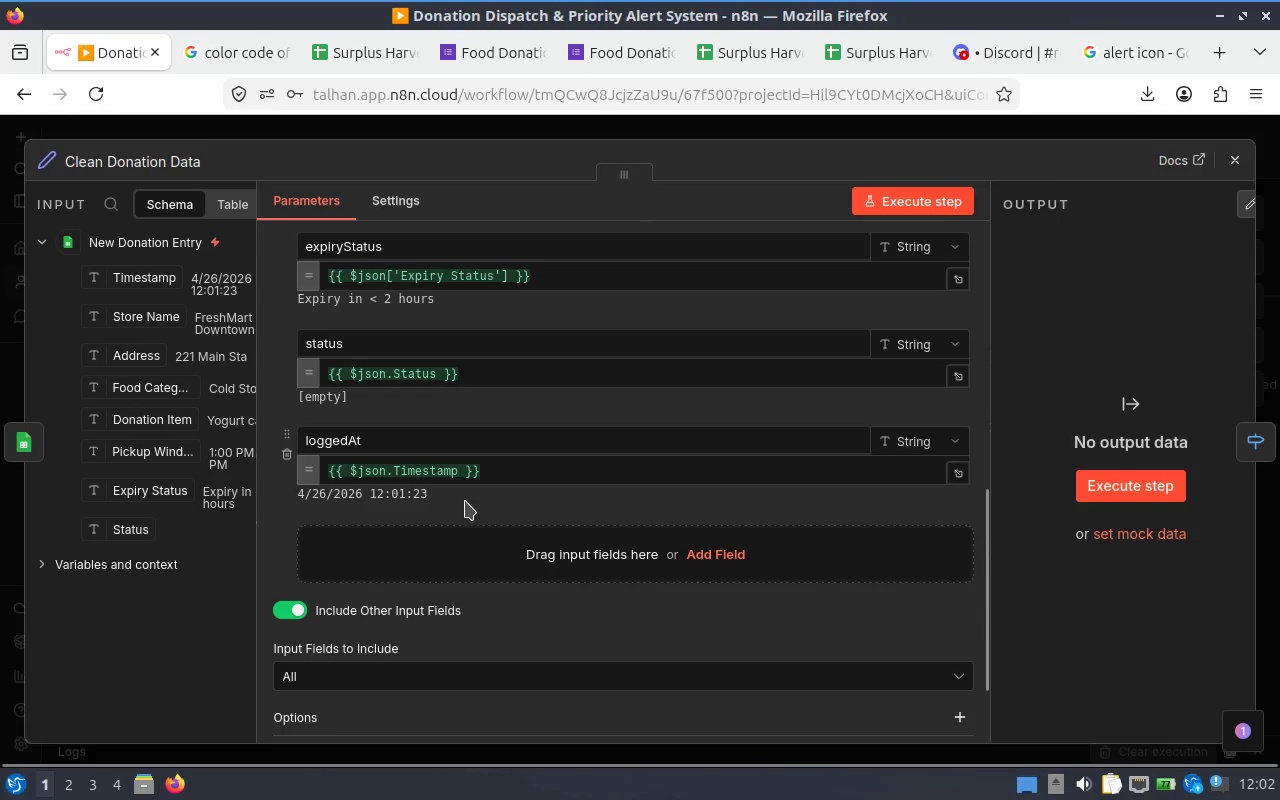 
left_click([351, 60])
 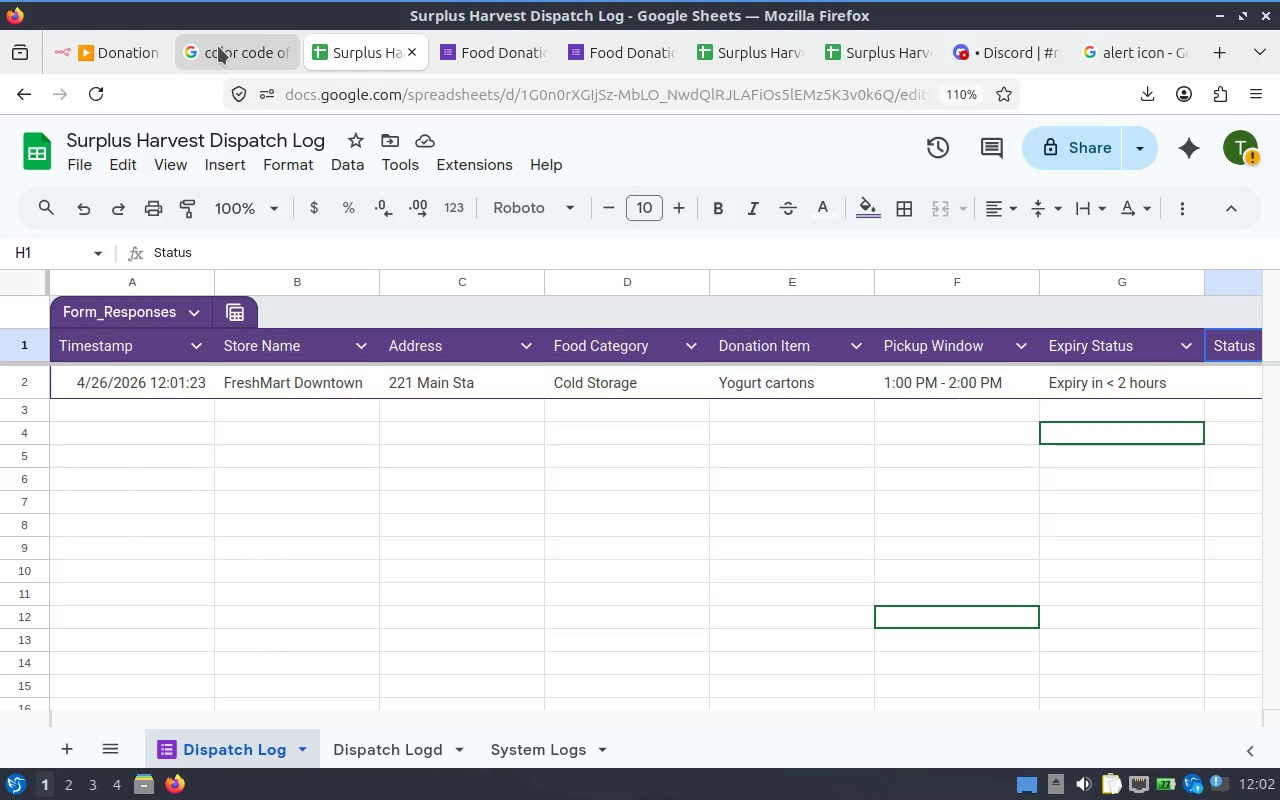 
wait(5.14)
 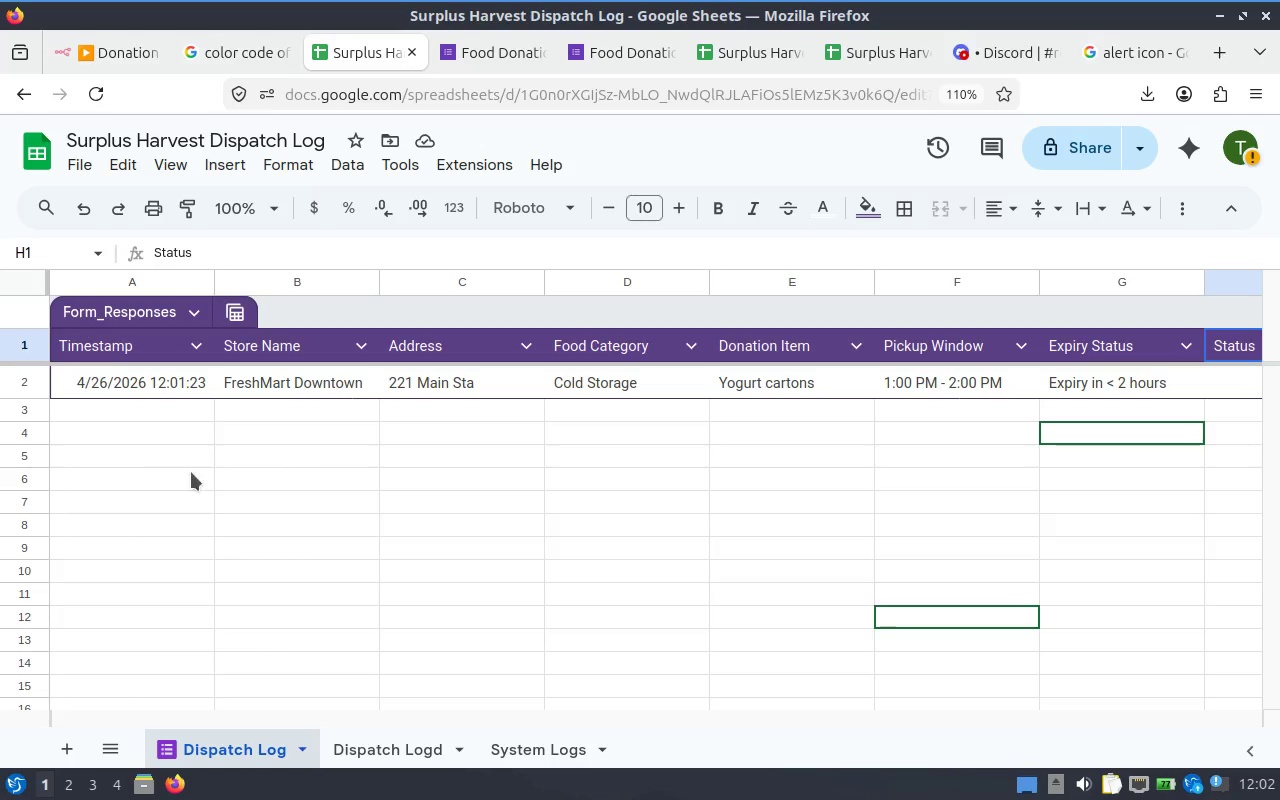 
left_click([127, 52])
 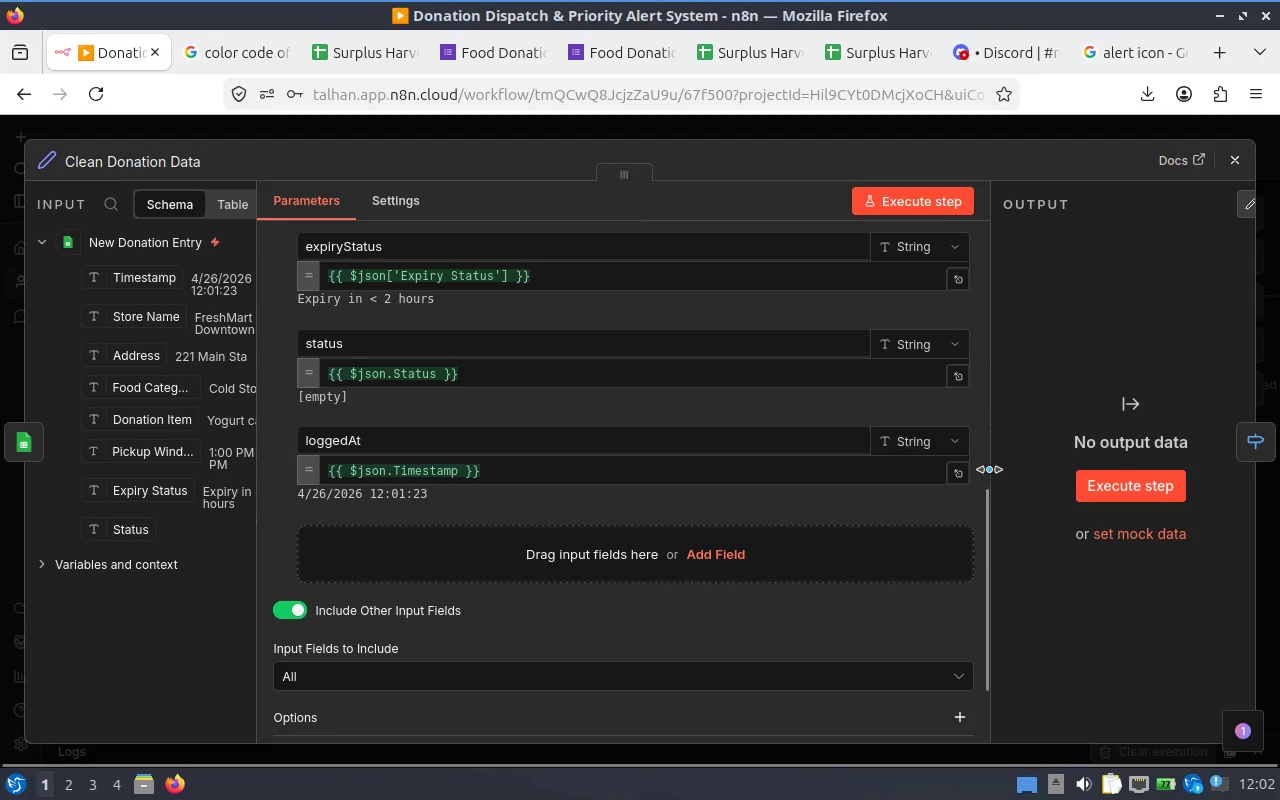 
left_click([980, 469])
 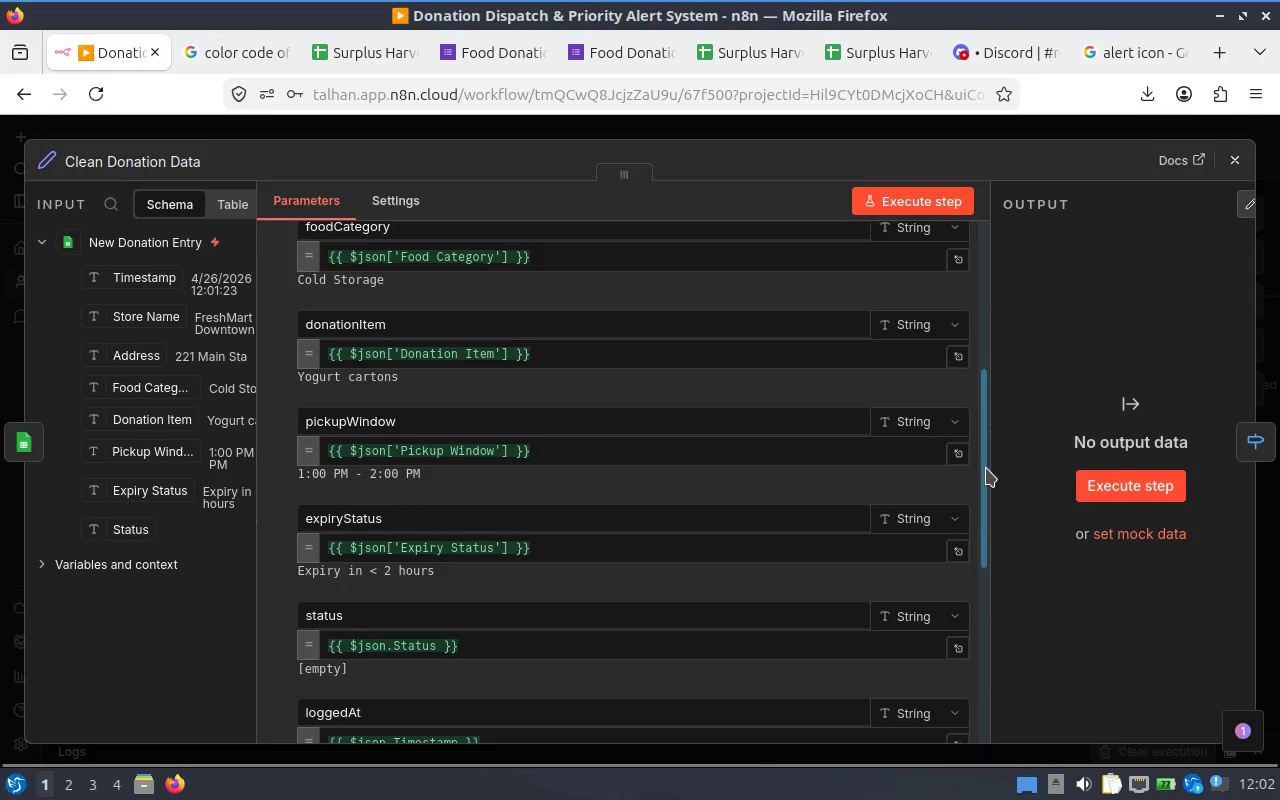 
left_click_drag(start_coordinate=[987, 468], to_coordinate=[989, 582])
 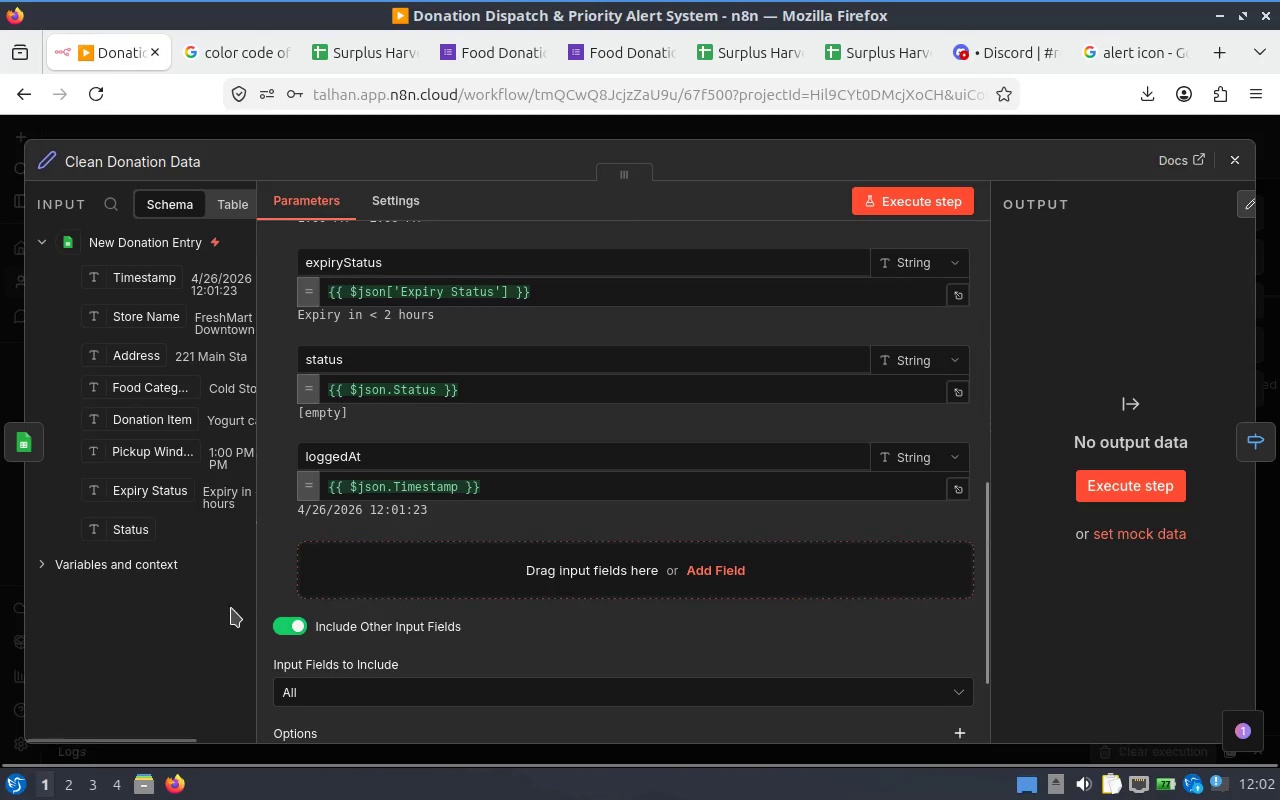 
left_click([230, 613])
 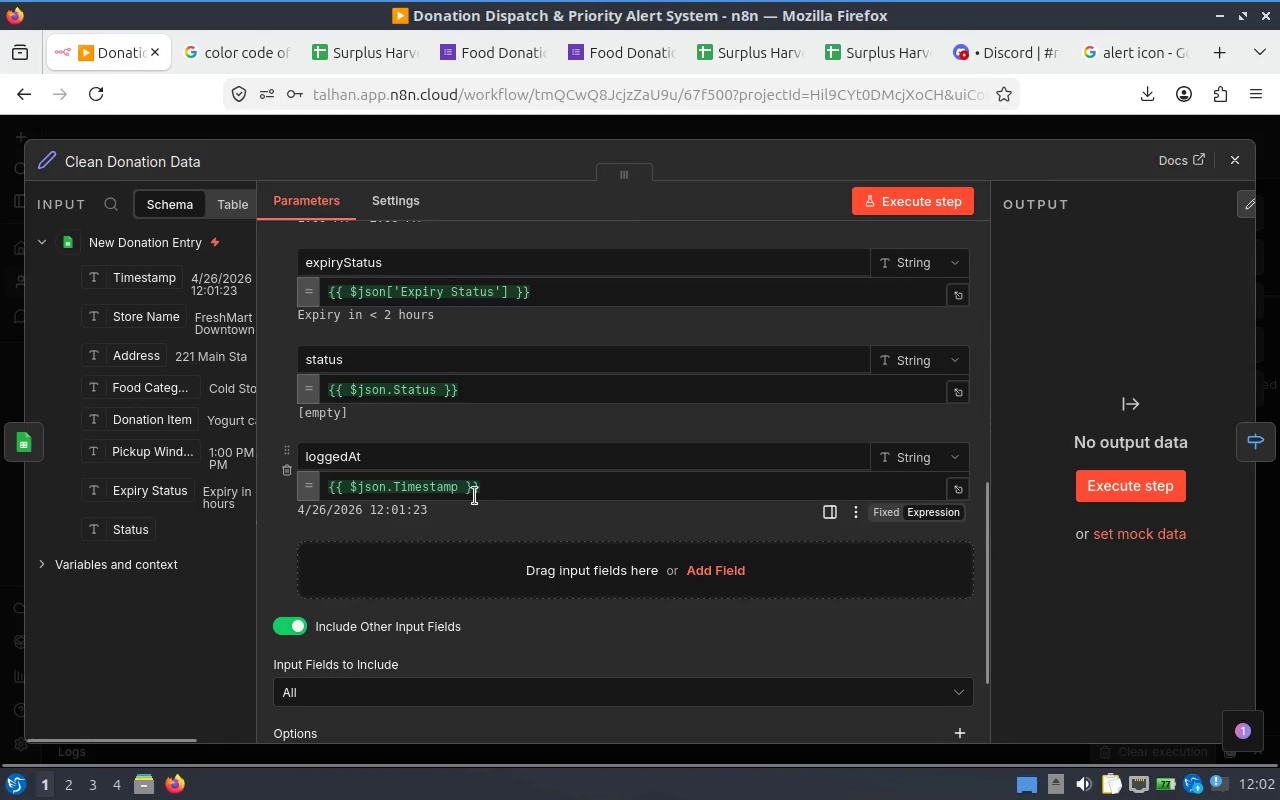 
left_click([456, 492])
 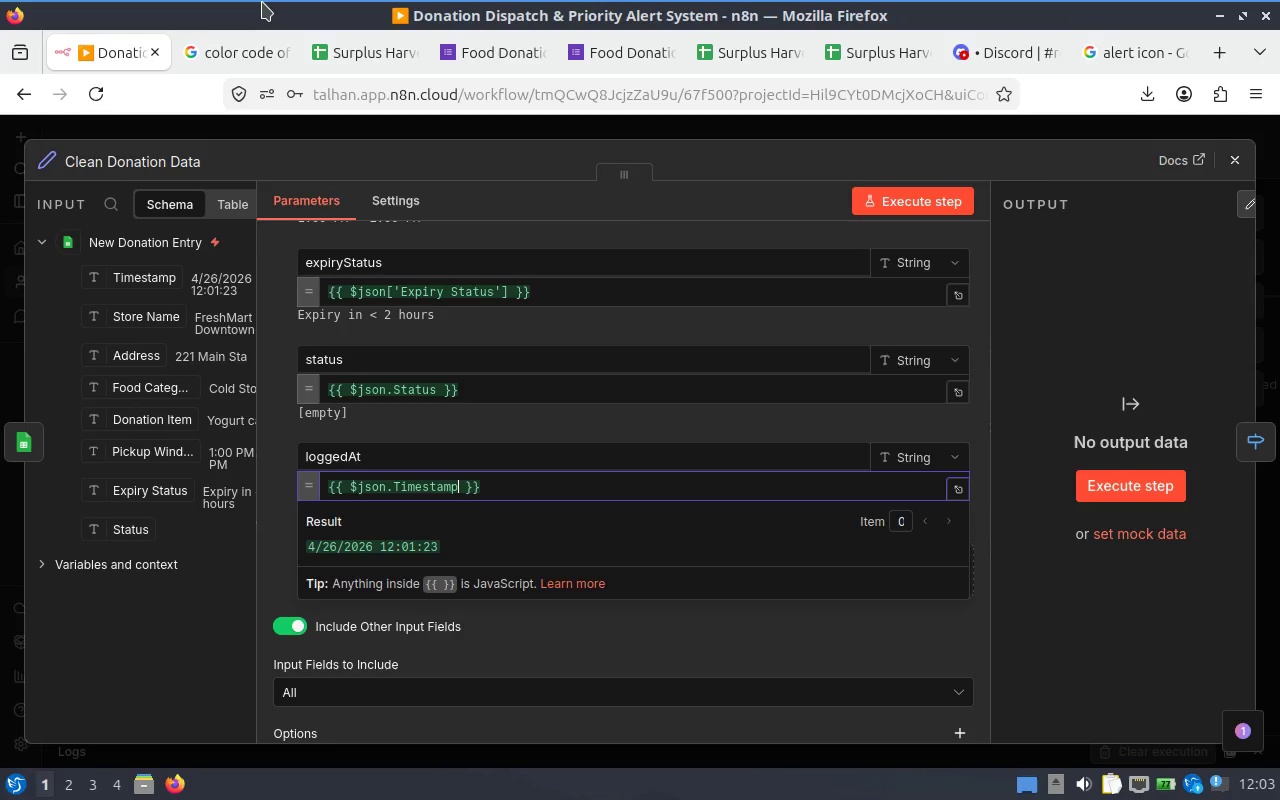 
wait(67.32)
 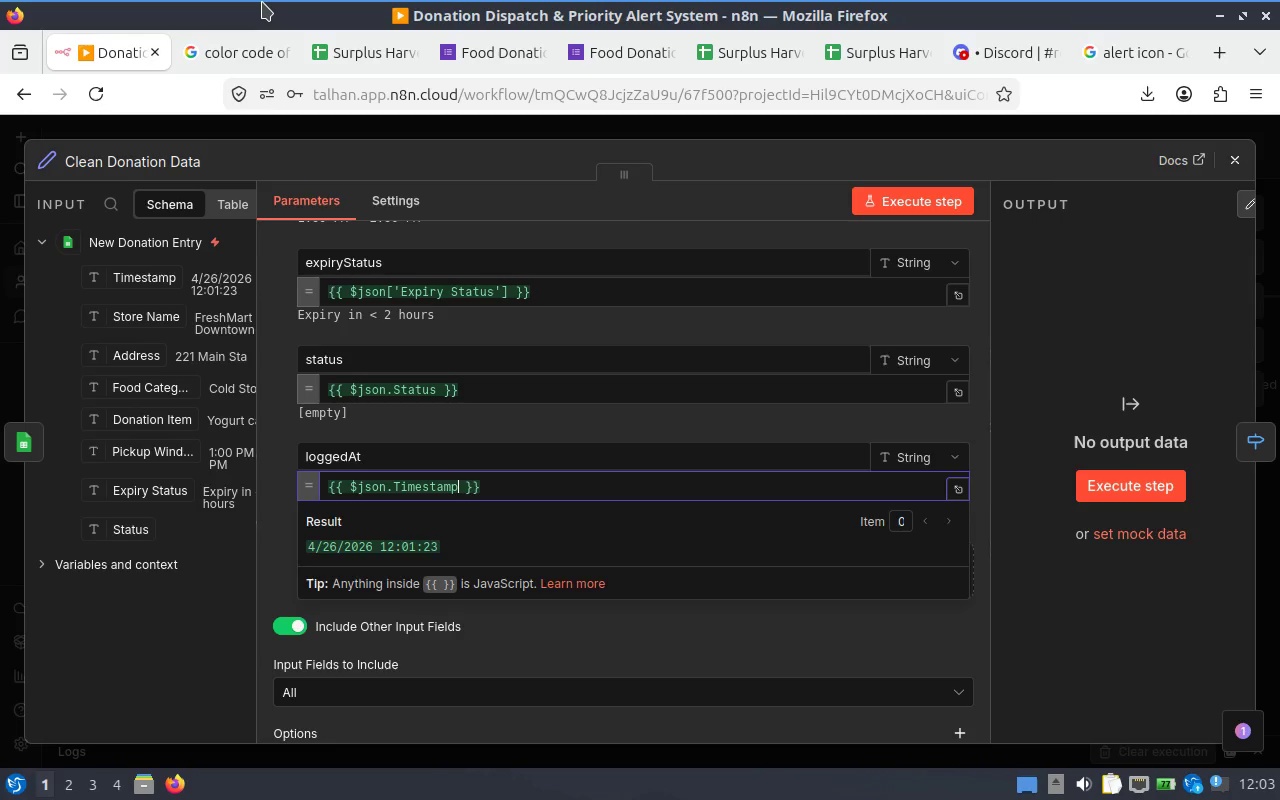 
left_click([453, 60])
 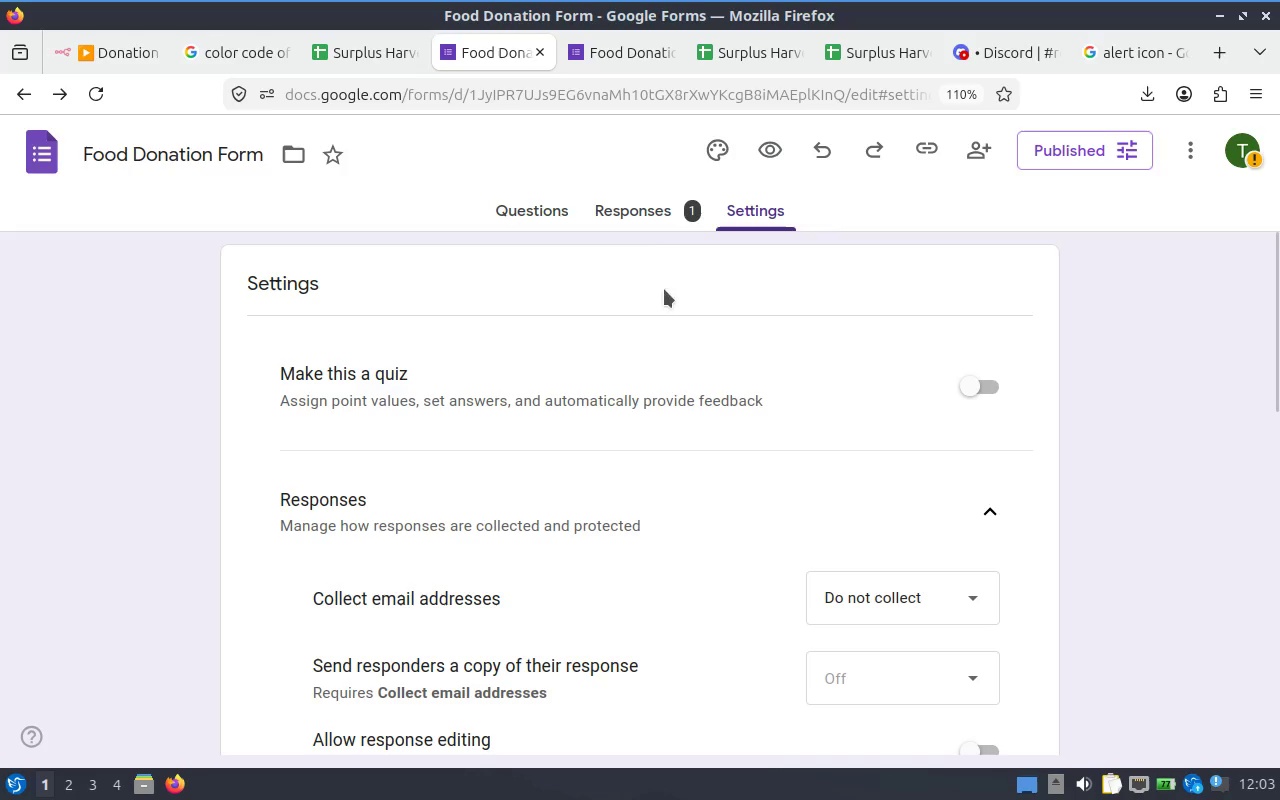 
mouse_move([602, 40])
 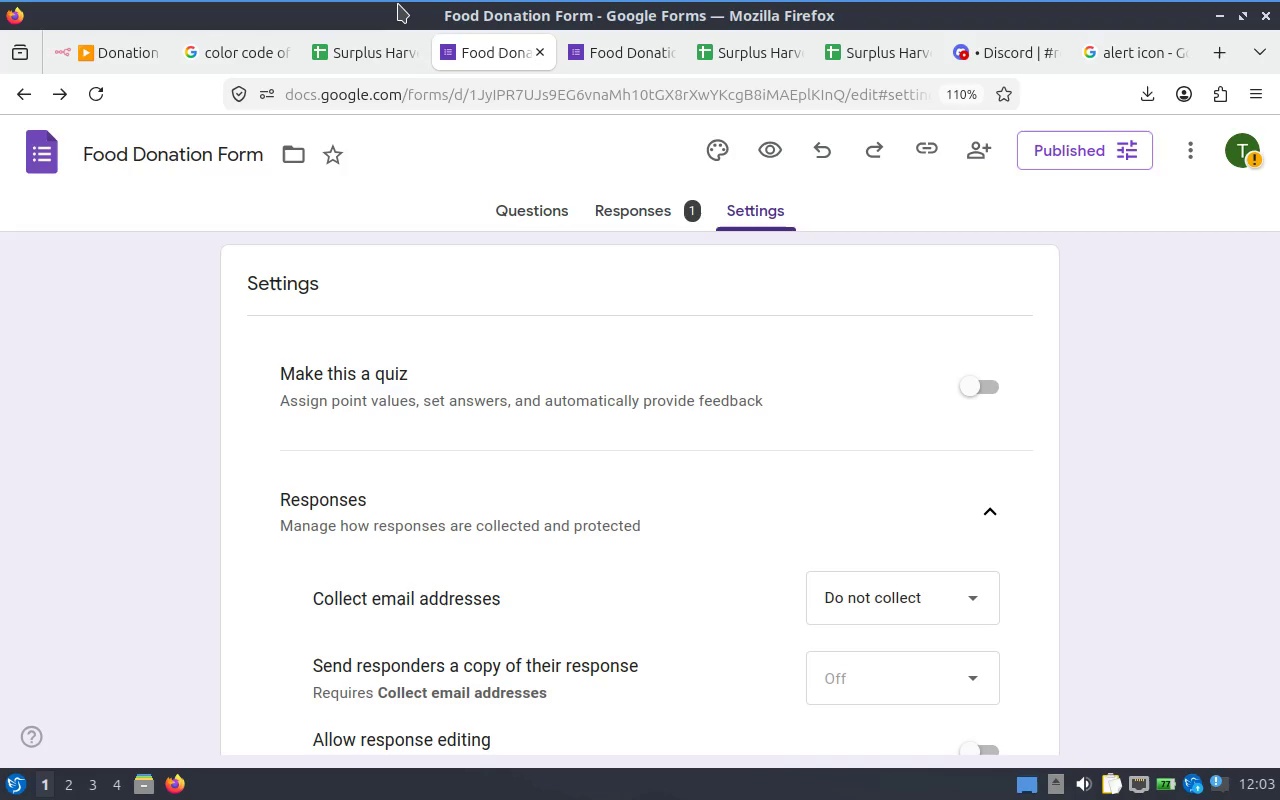 
wait(20.86)
 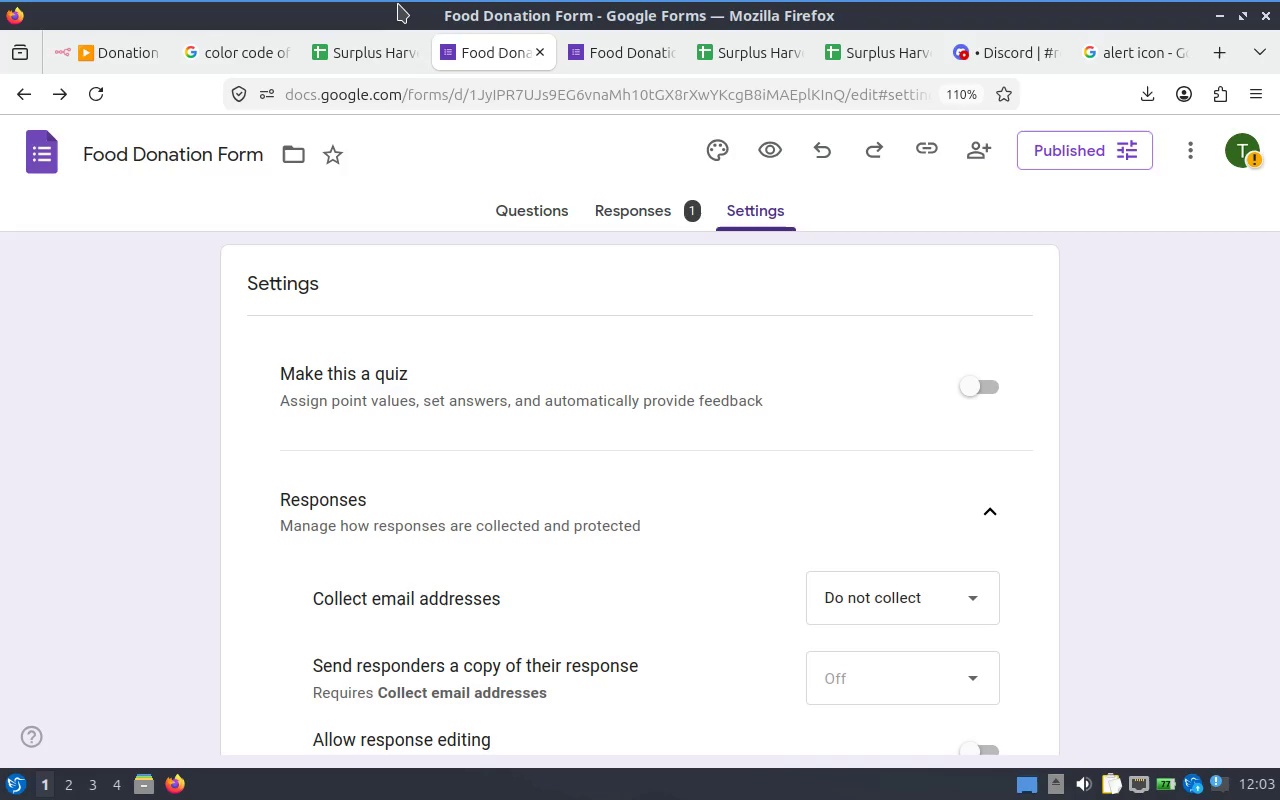 
scroll: coordinate [516, 389], scroll_direction: down, amount: 1.0
 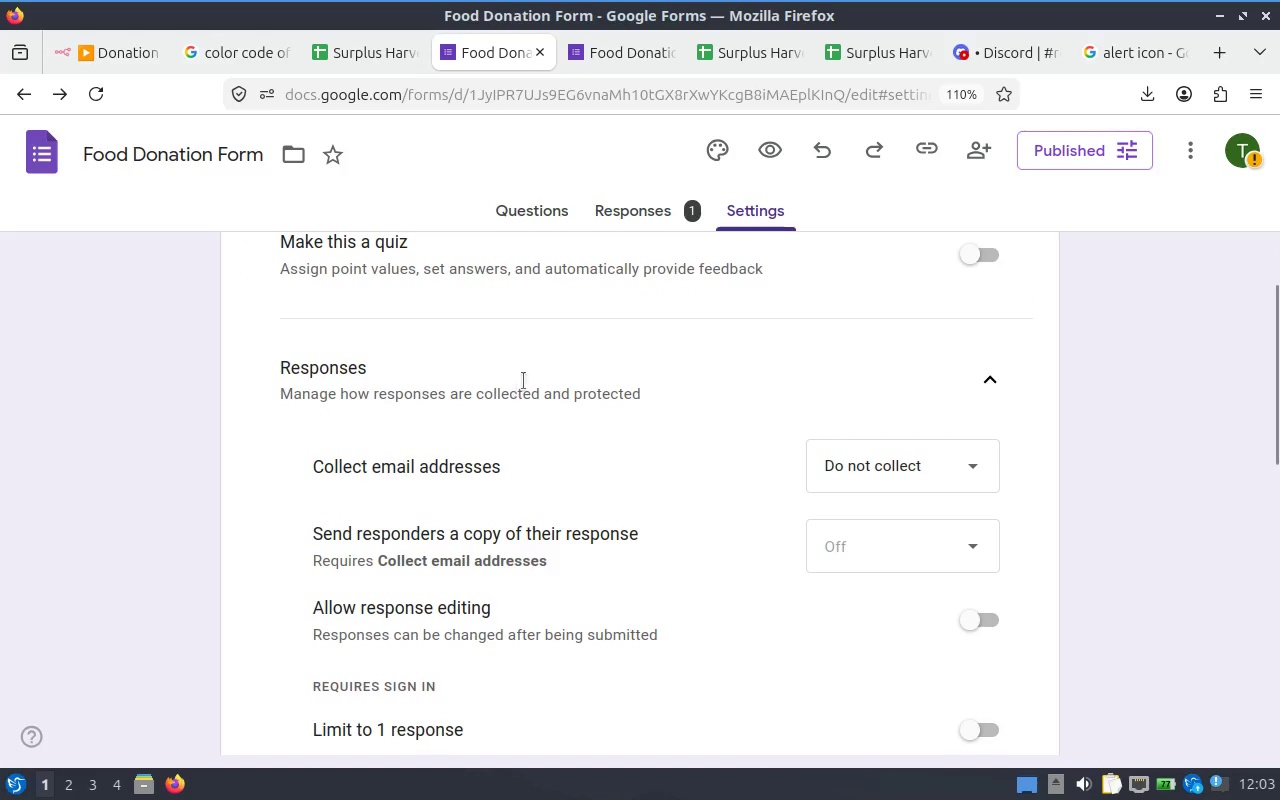 
scroll: coordinate [561, 339], scroll_direction: up, amount: 2.0
 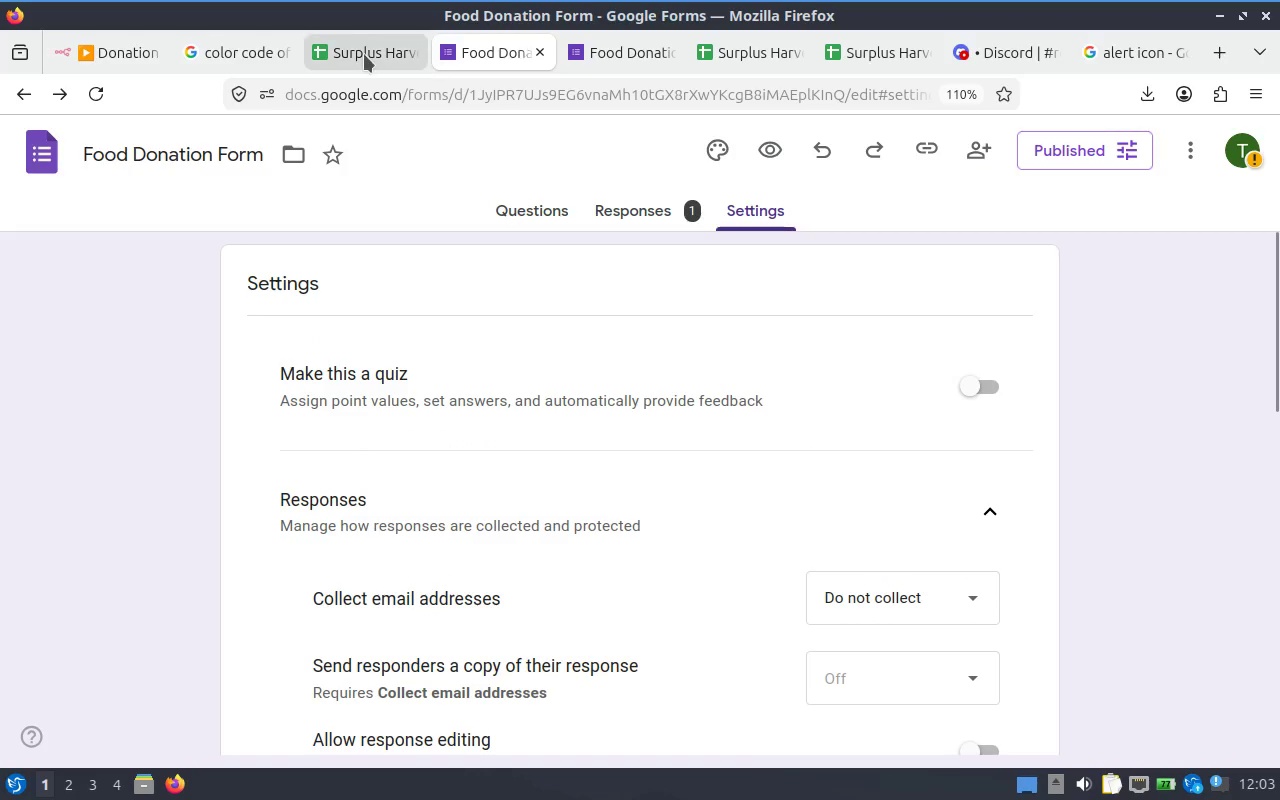 
left_click([364, 54])
 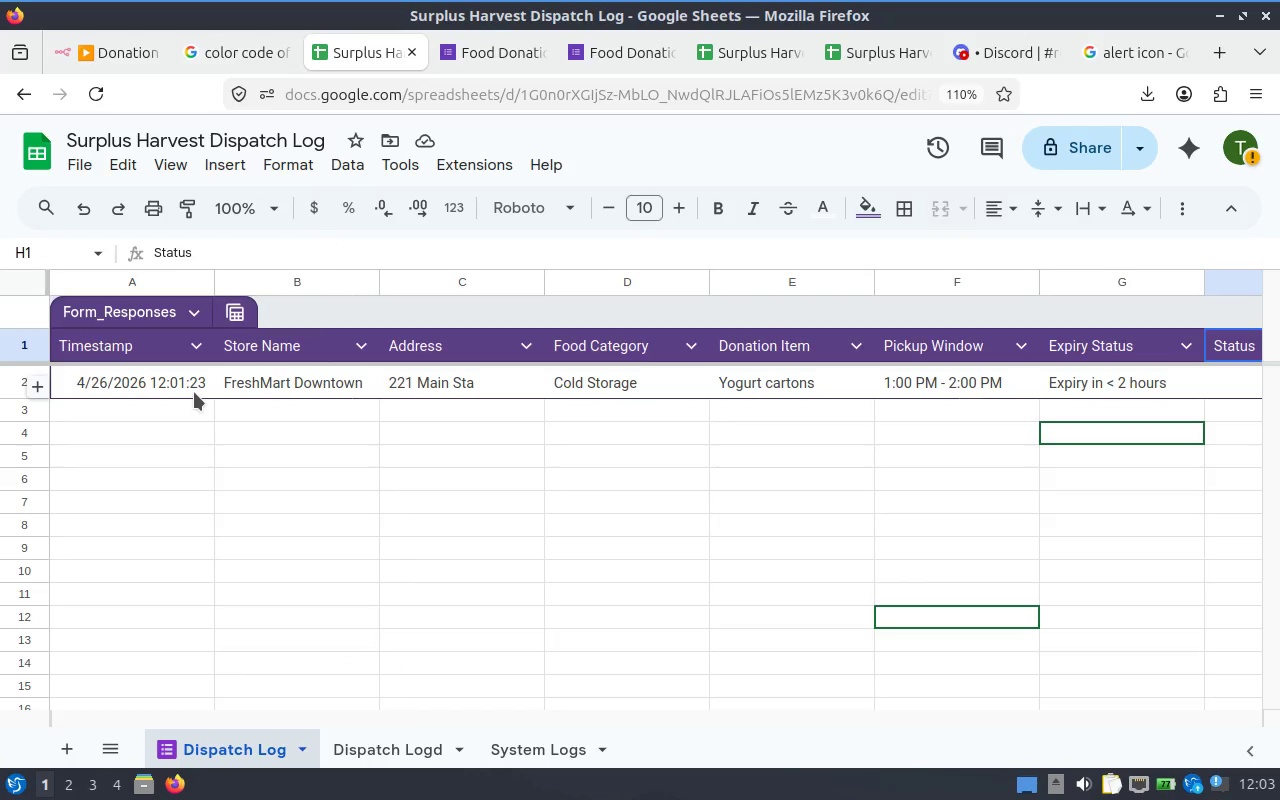 
left_click([194, 392])
 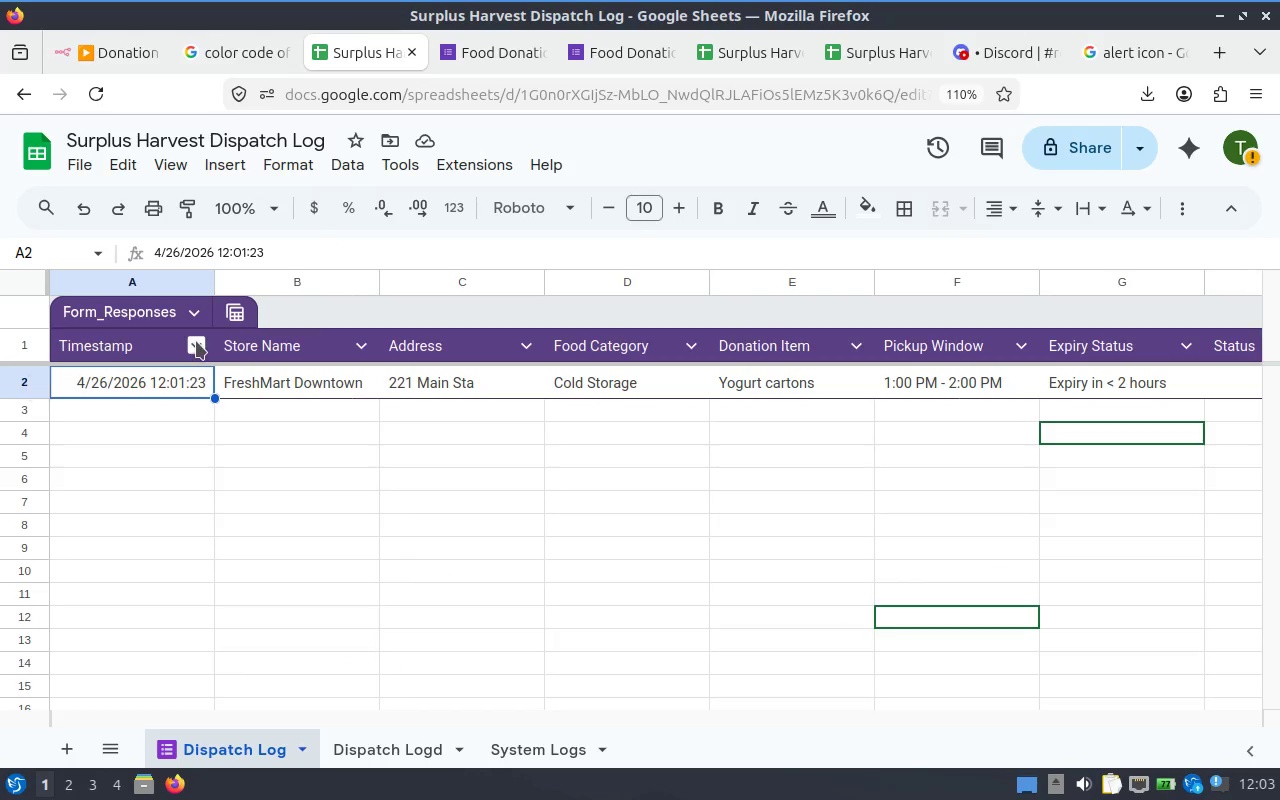 
left_click([196, 341])
 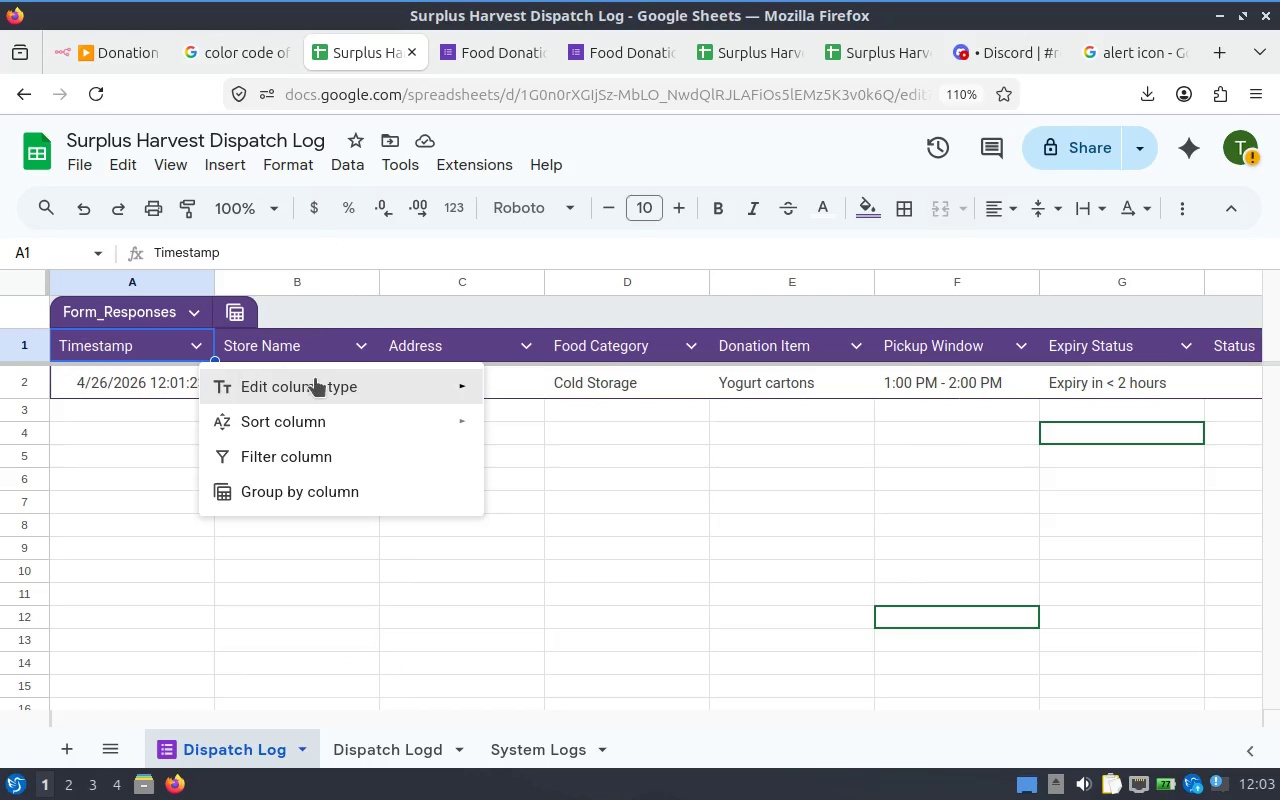 
mouse_move([380, 391])
 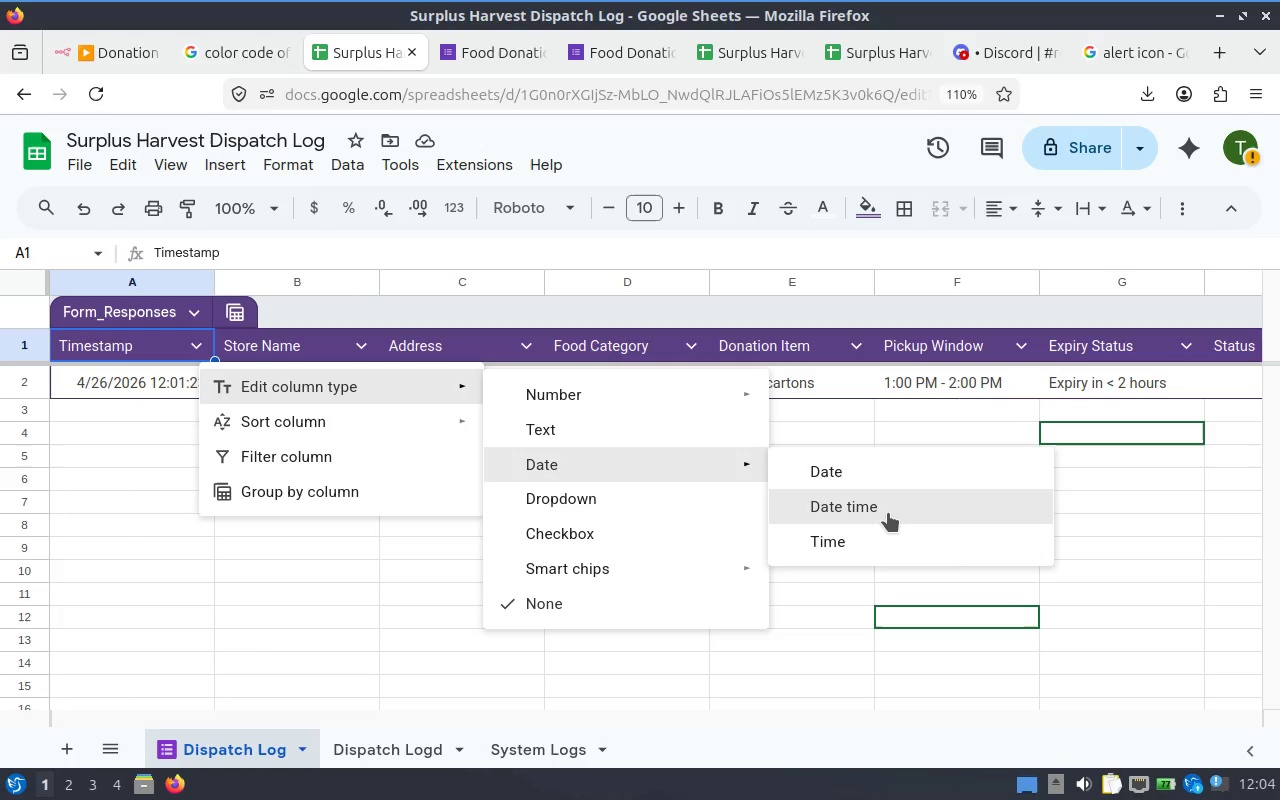 
left_click([888, 513])
 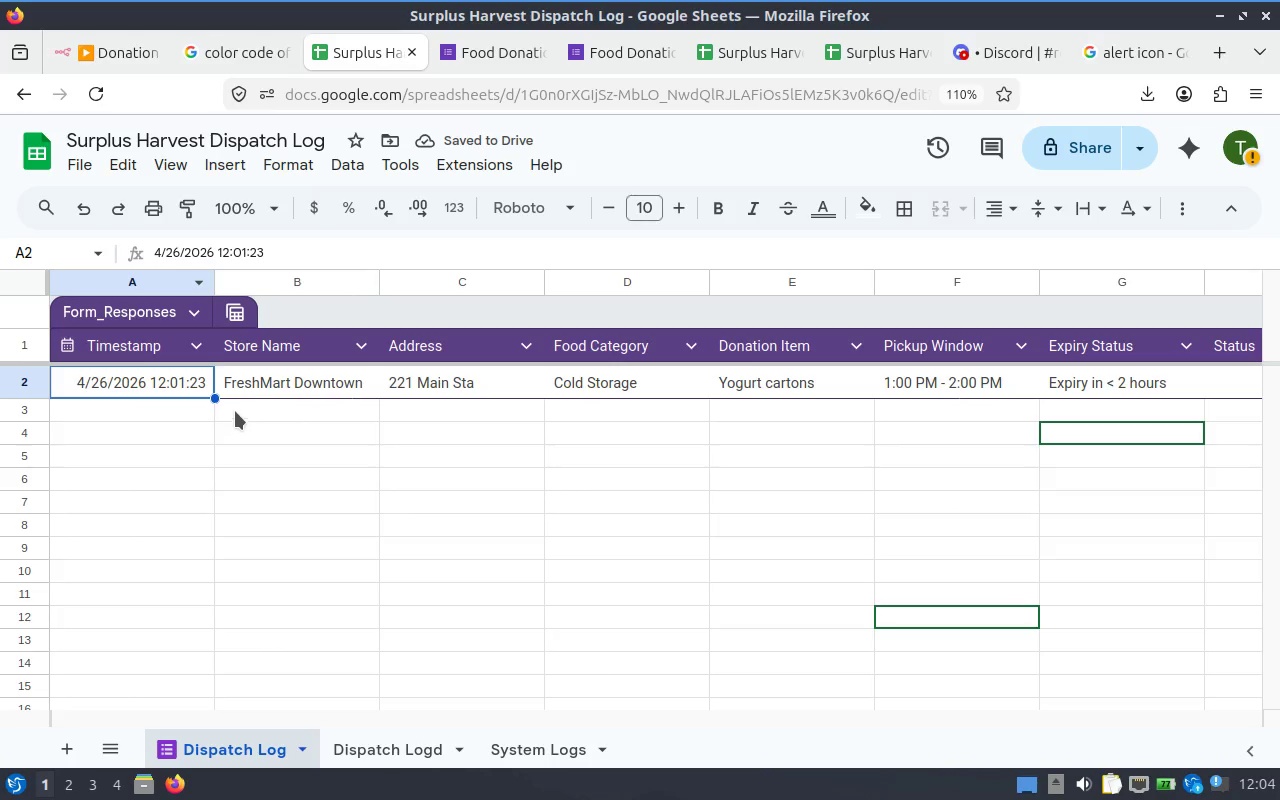 
left_click([205, 353])
 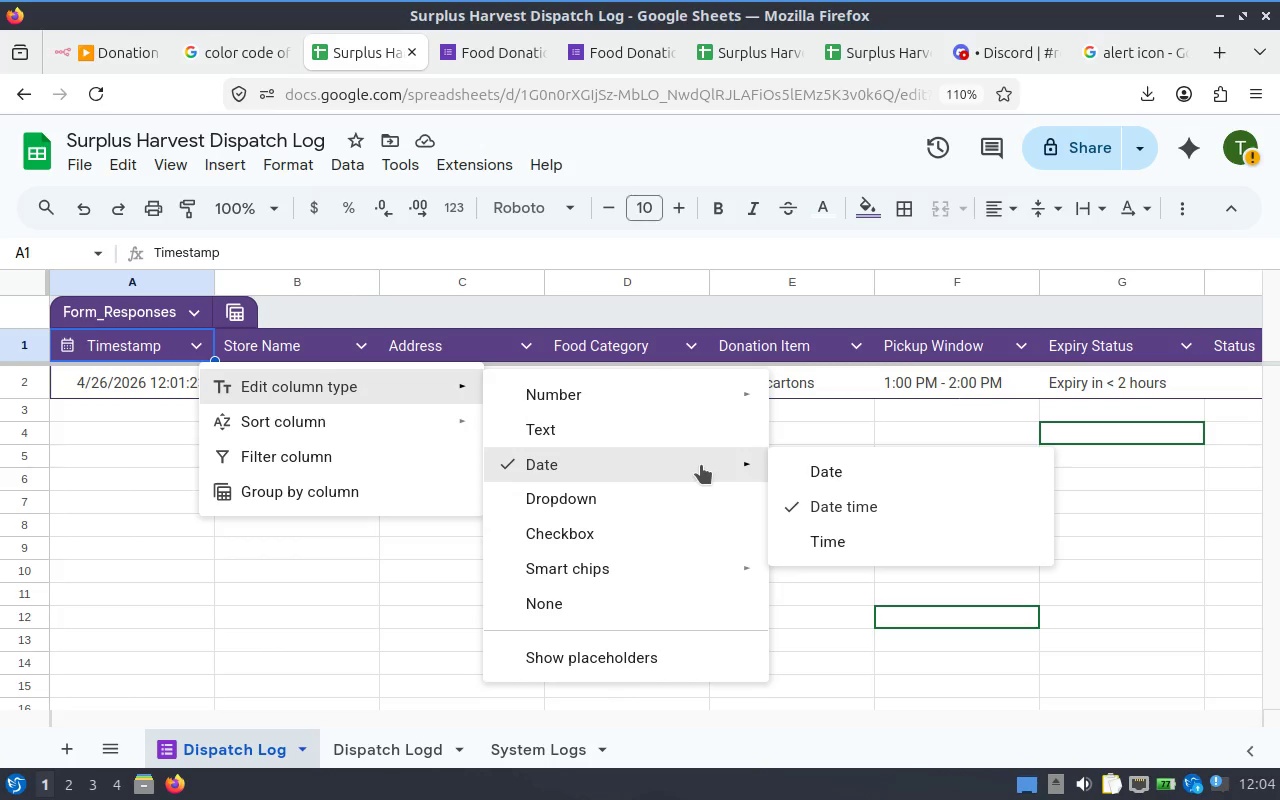 
left_click([443, 309])
 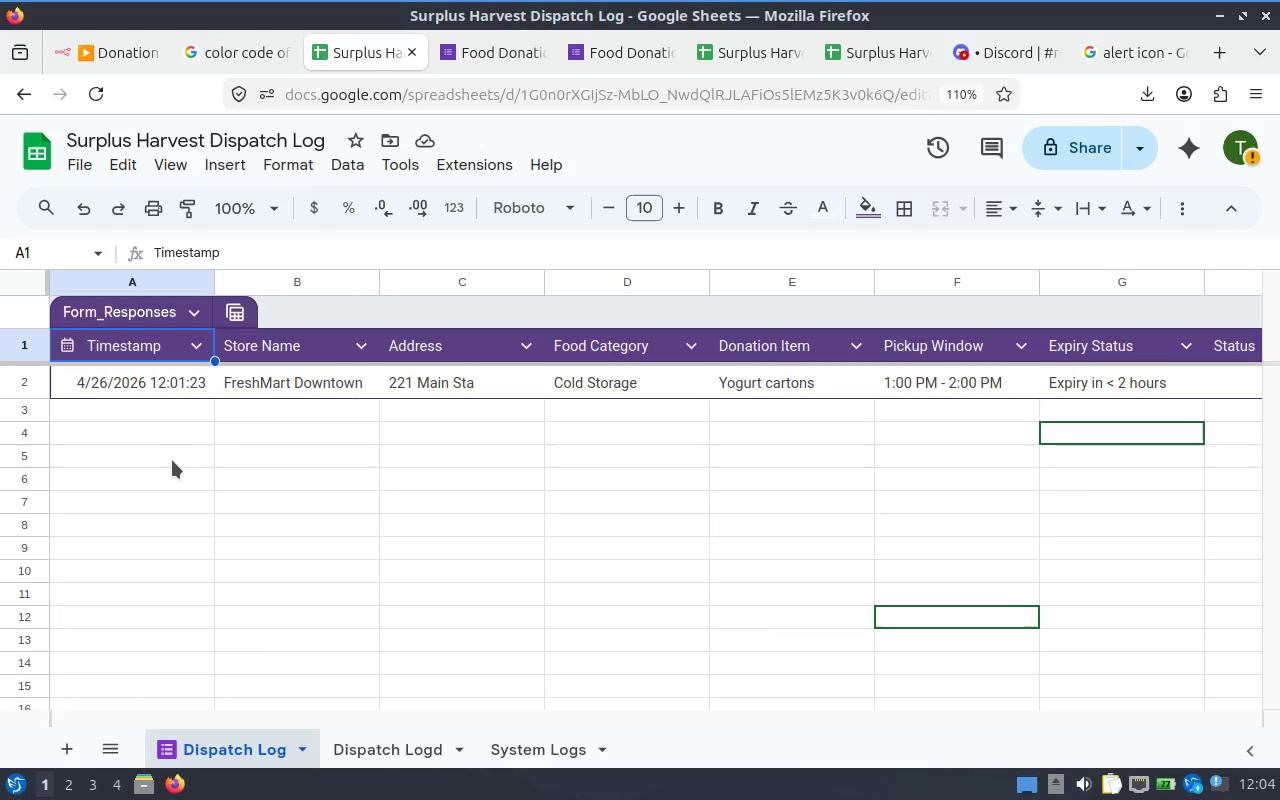 
left_click([160, 488])
 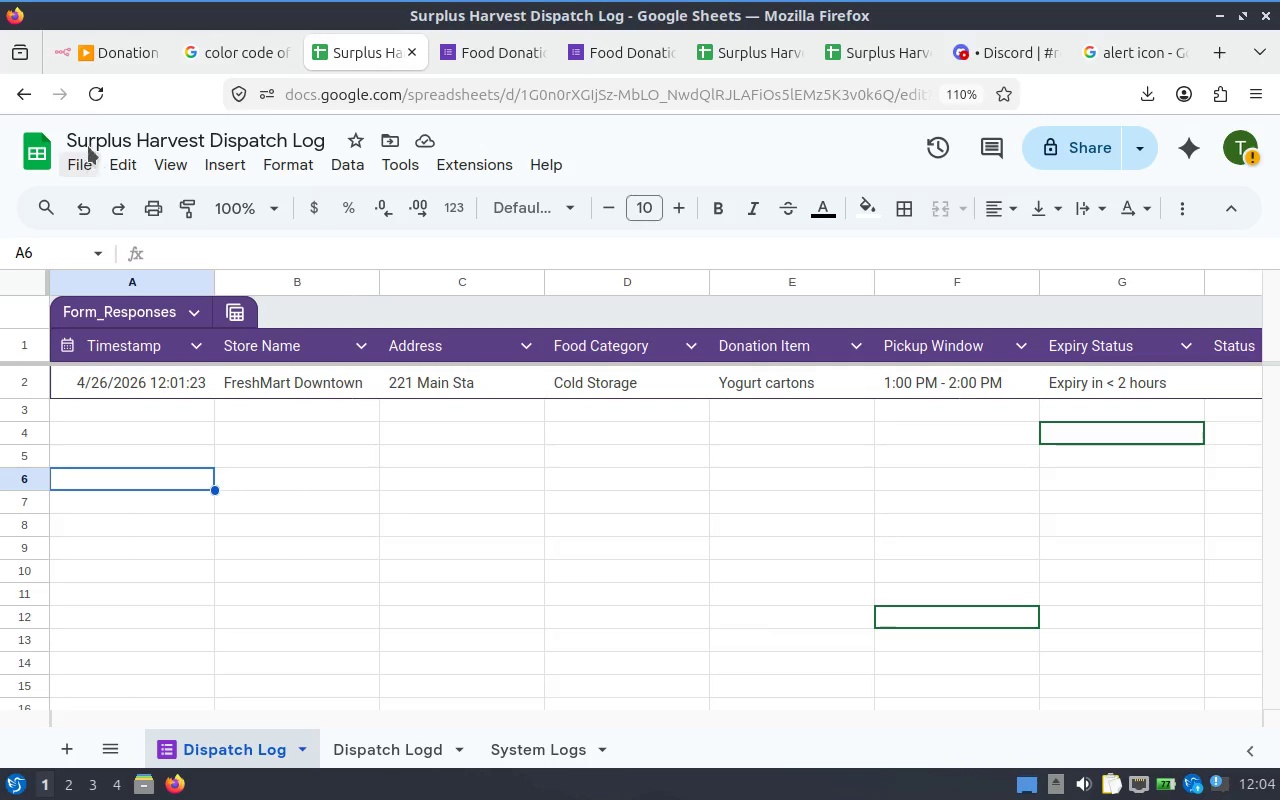 
left_click([105, 110])
 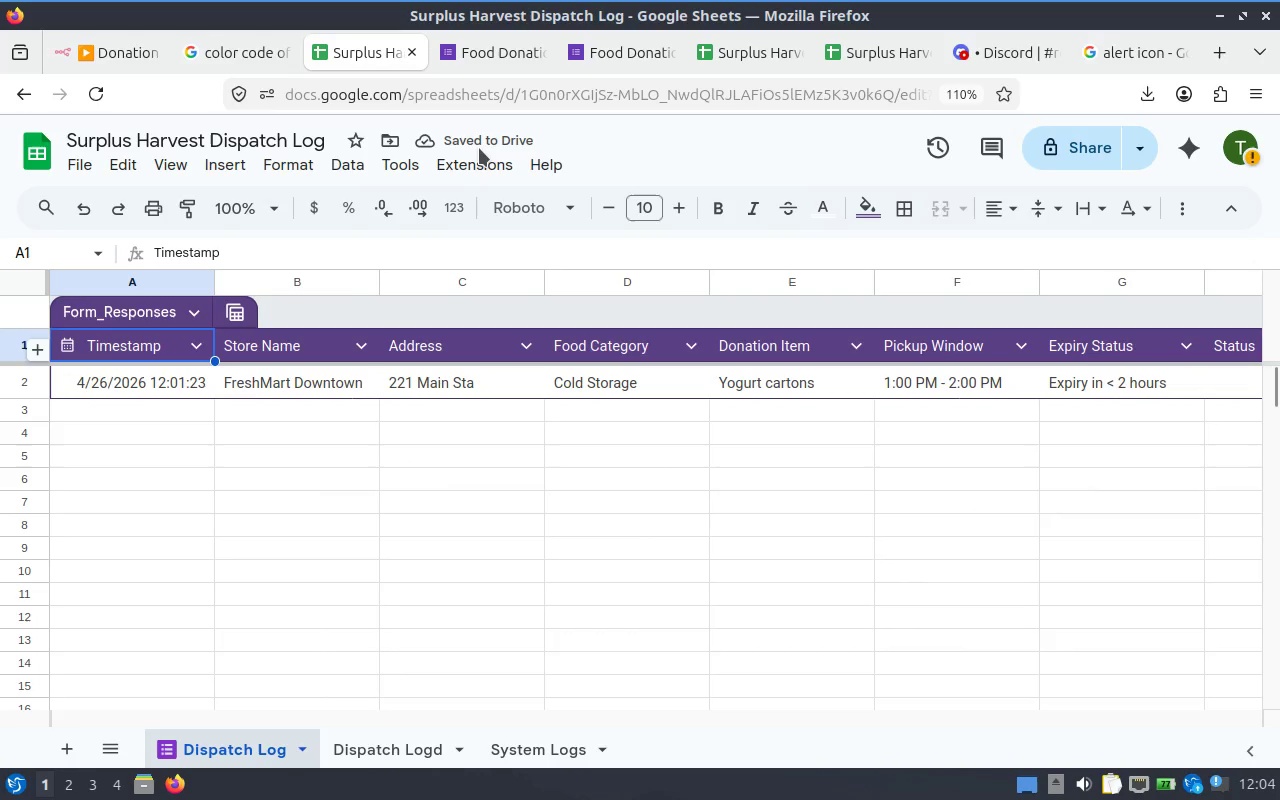 
wait(5.21)
 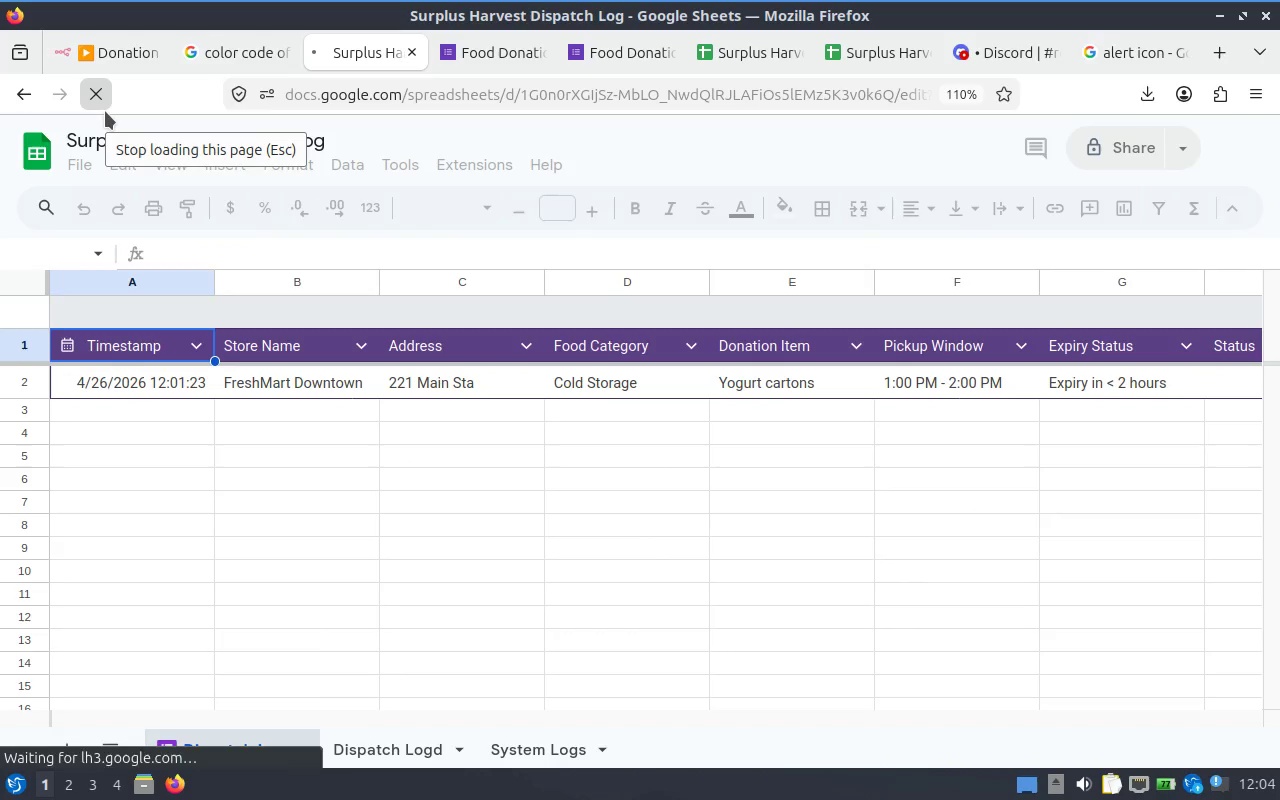 
left_click([510, 61])
 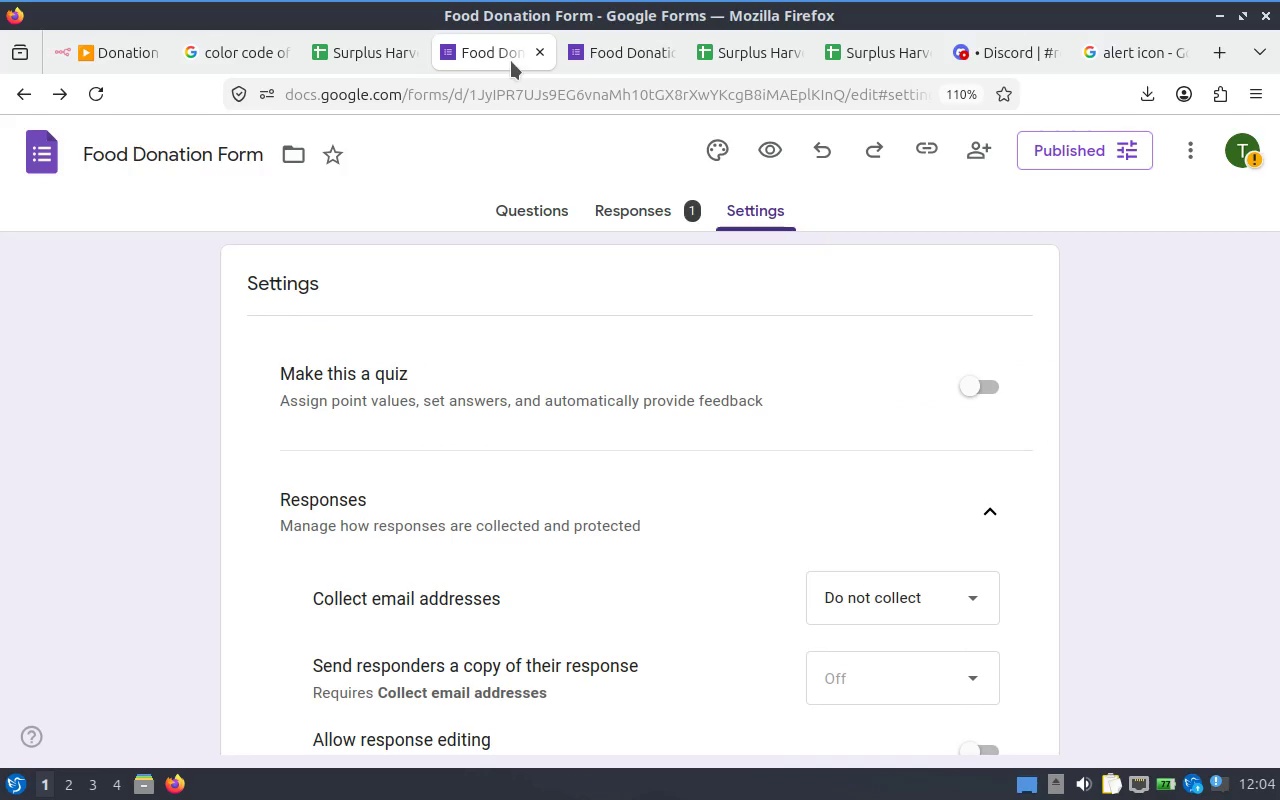 
mouse_move([602, 83])
 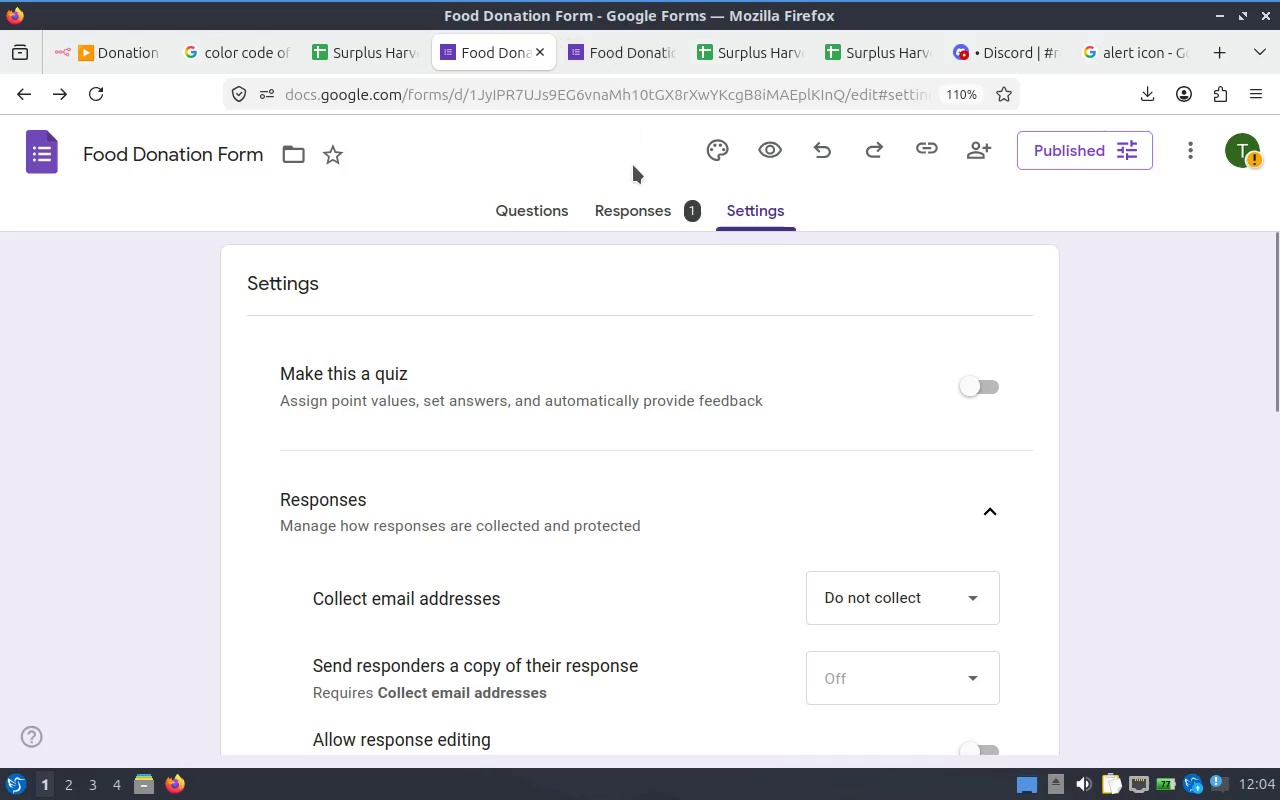 
left_click([640, 207])
 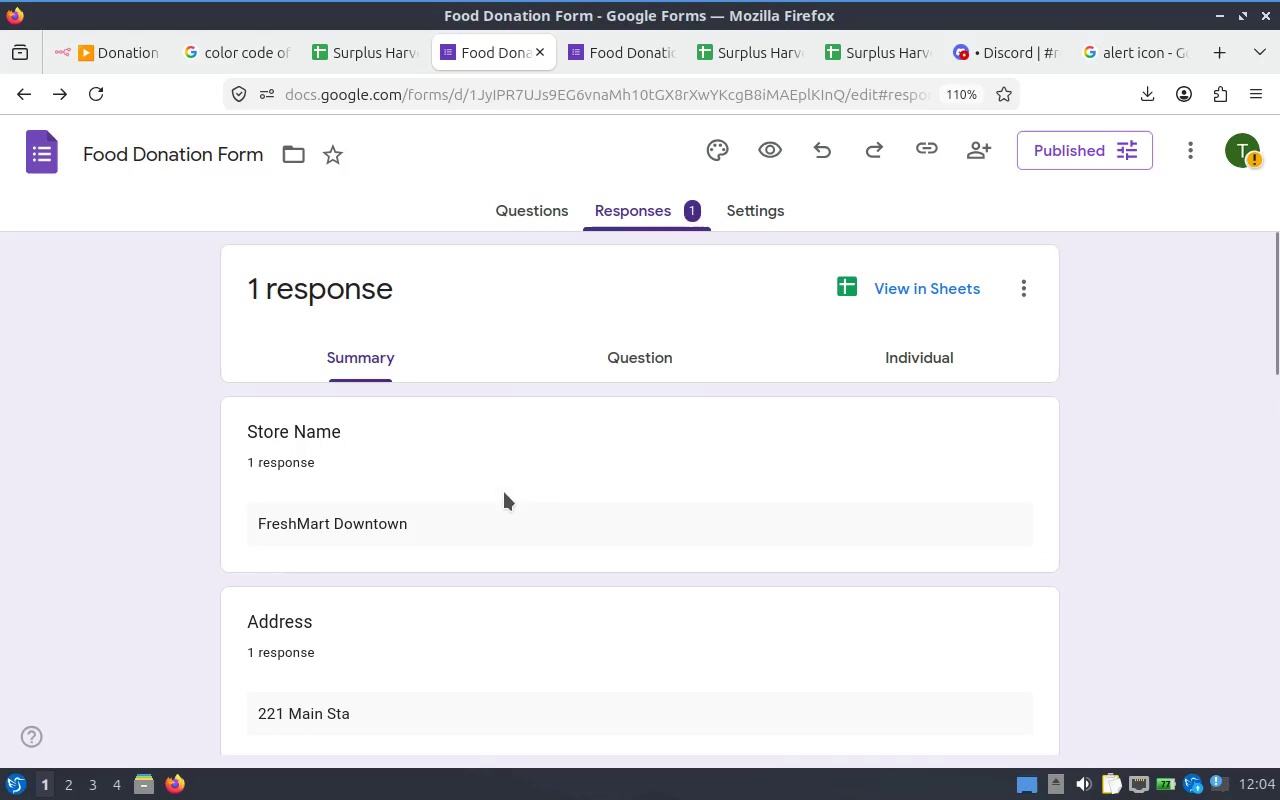 
scroll: coordinate [445, 478], scroll_direction: none, amount: 0.0
 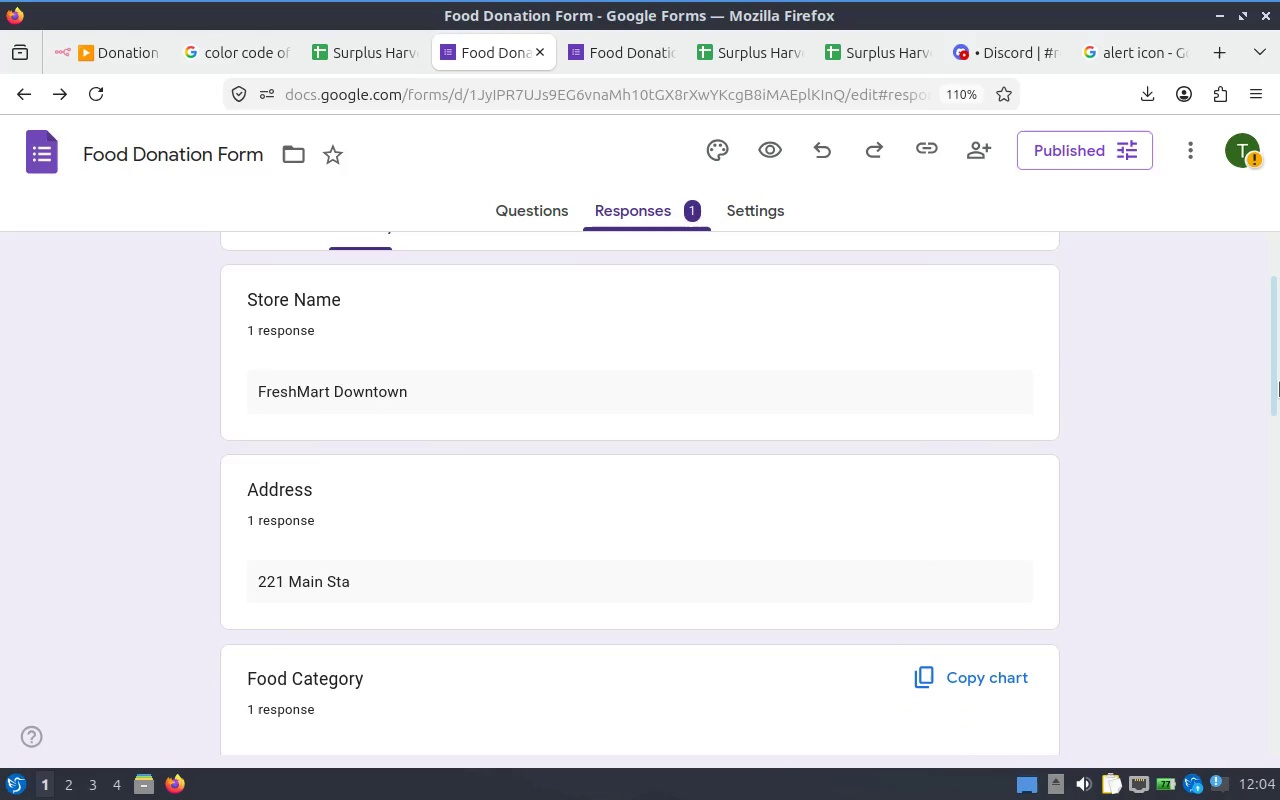 
left_click_drag(start_coordinate=[1279, 379], to_coordinate=[1211, 145])
 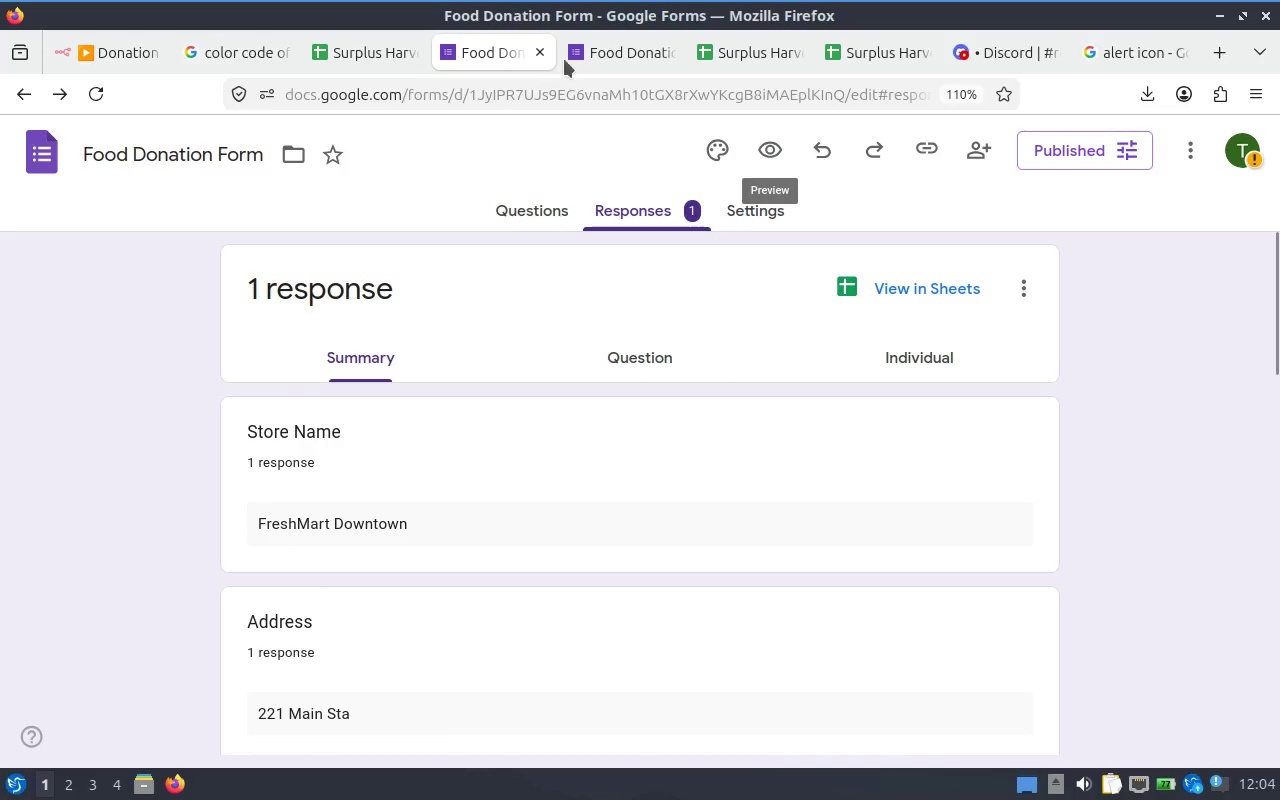 
left_click([599, 58])
 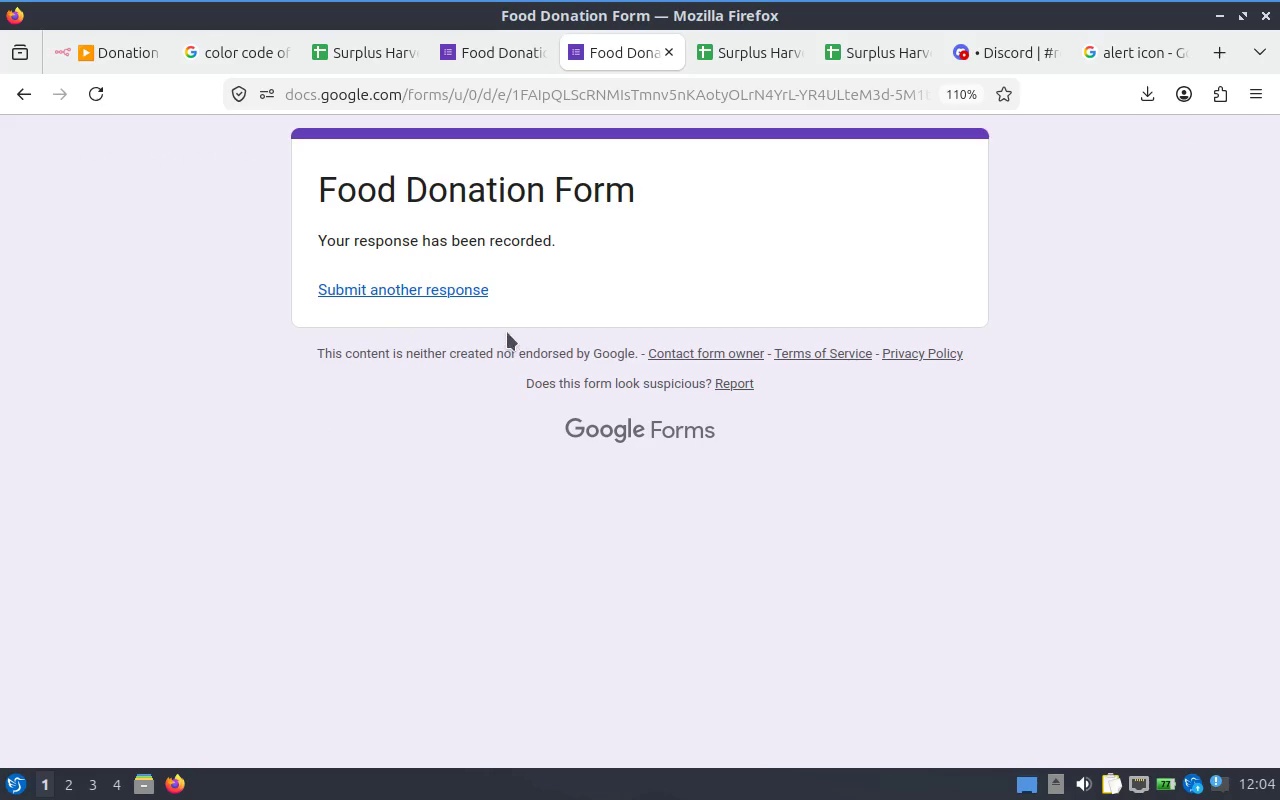 
left_click([395, 285])
 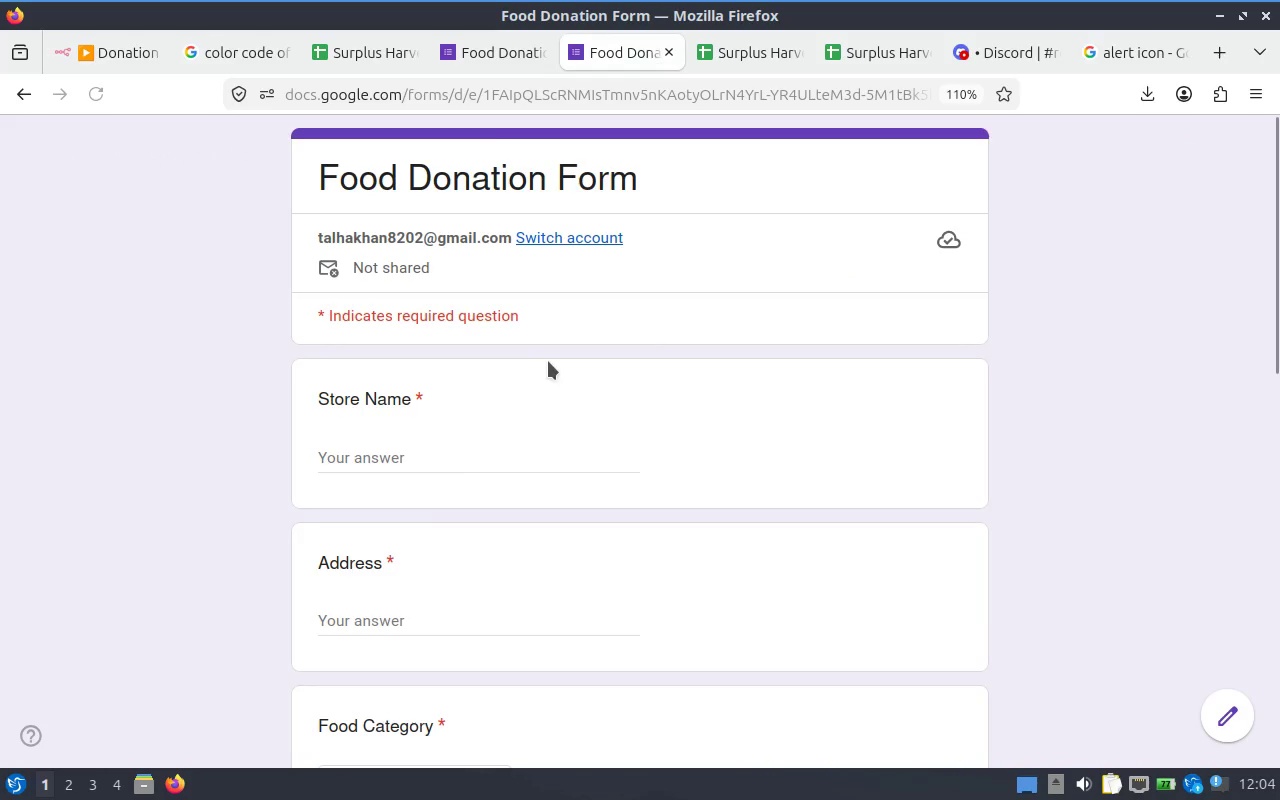 
left_click([440, 468])
 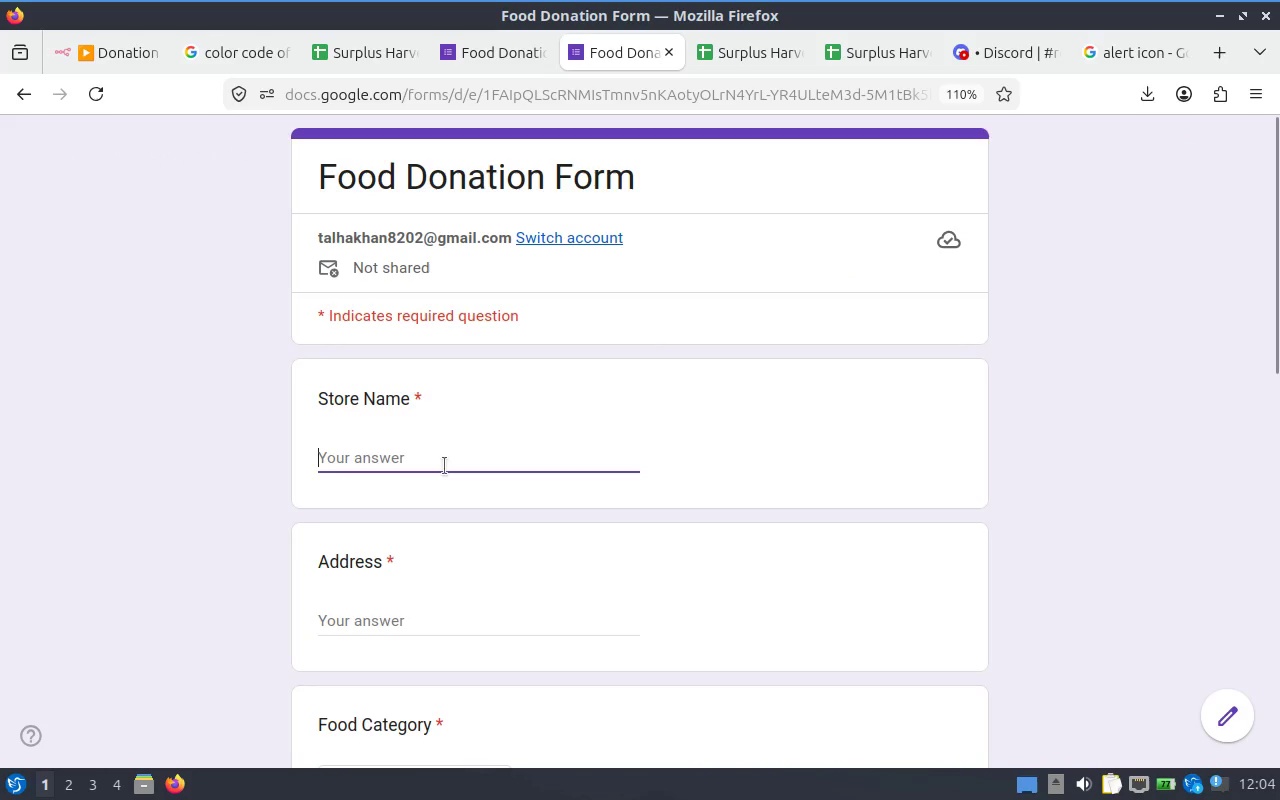 
type(fg)
 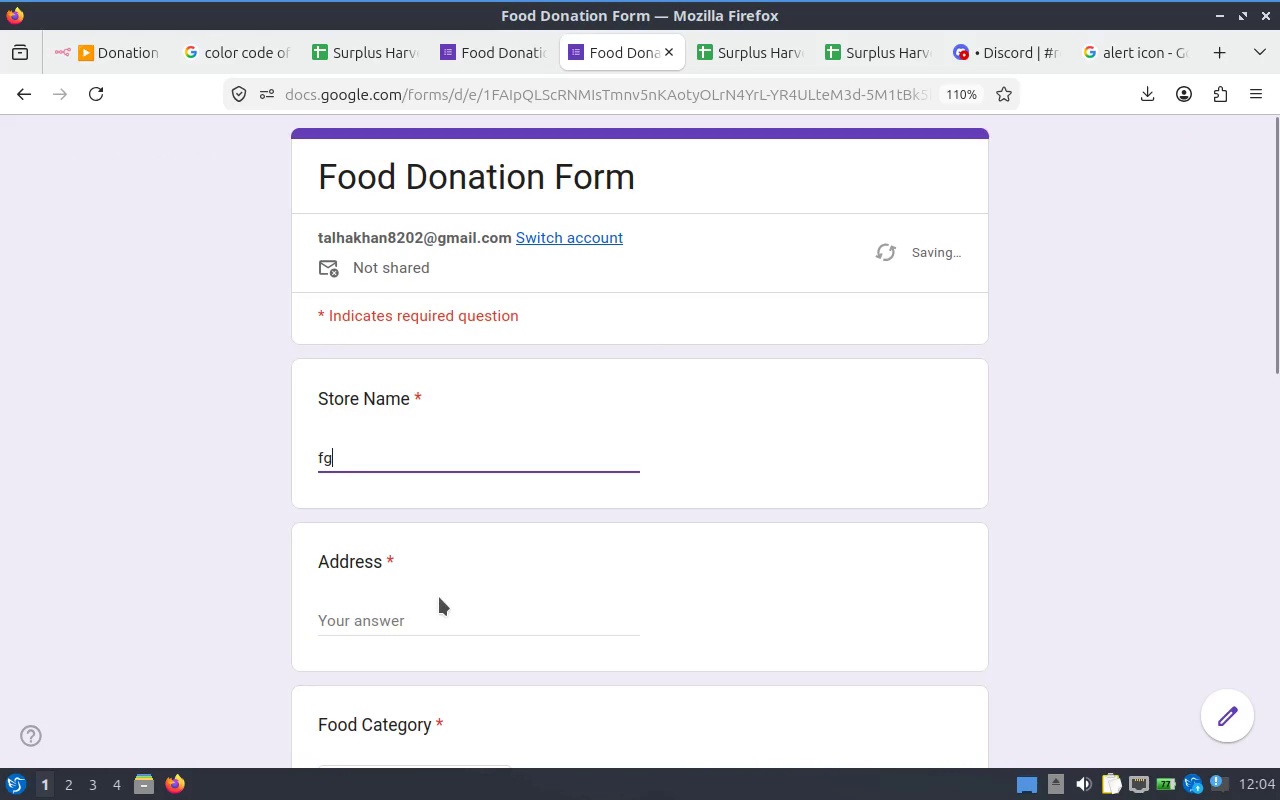 
left_click([434, 622])
 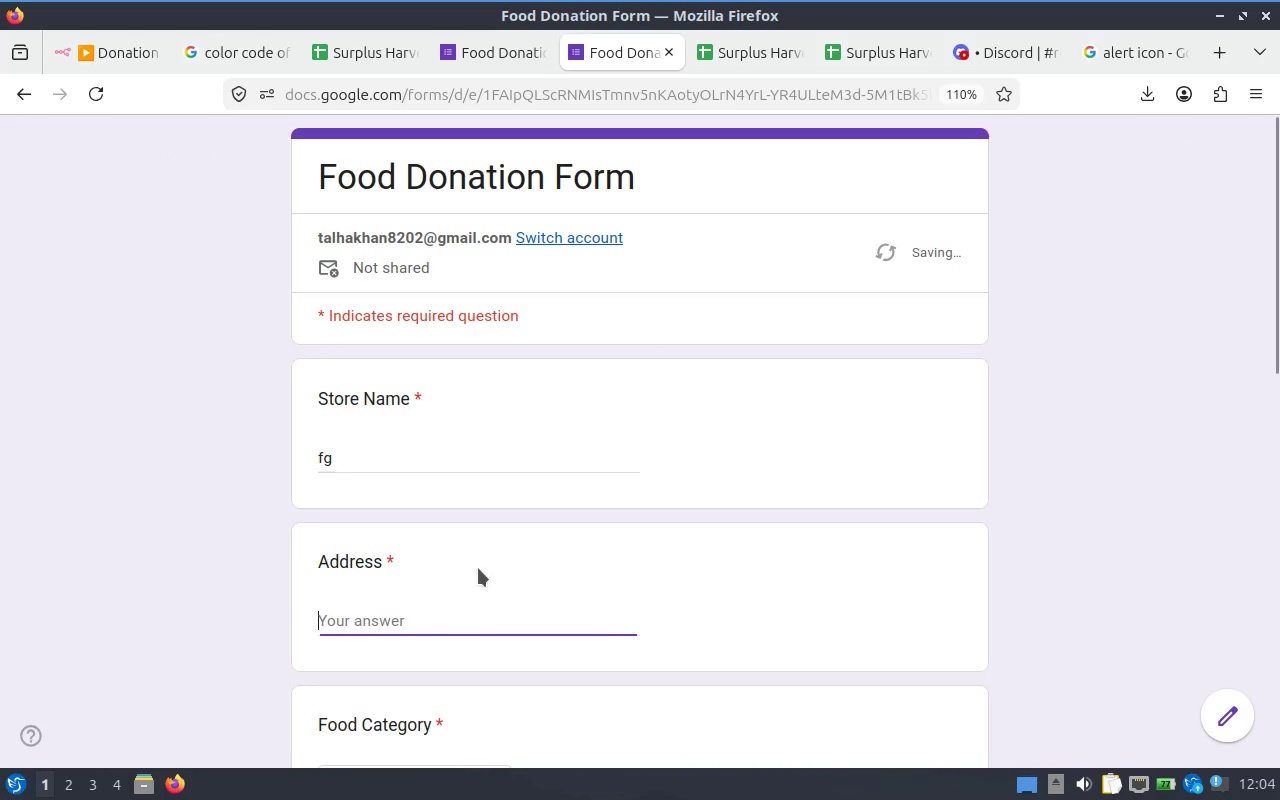 
type(gf)
 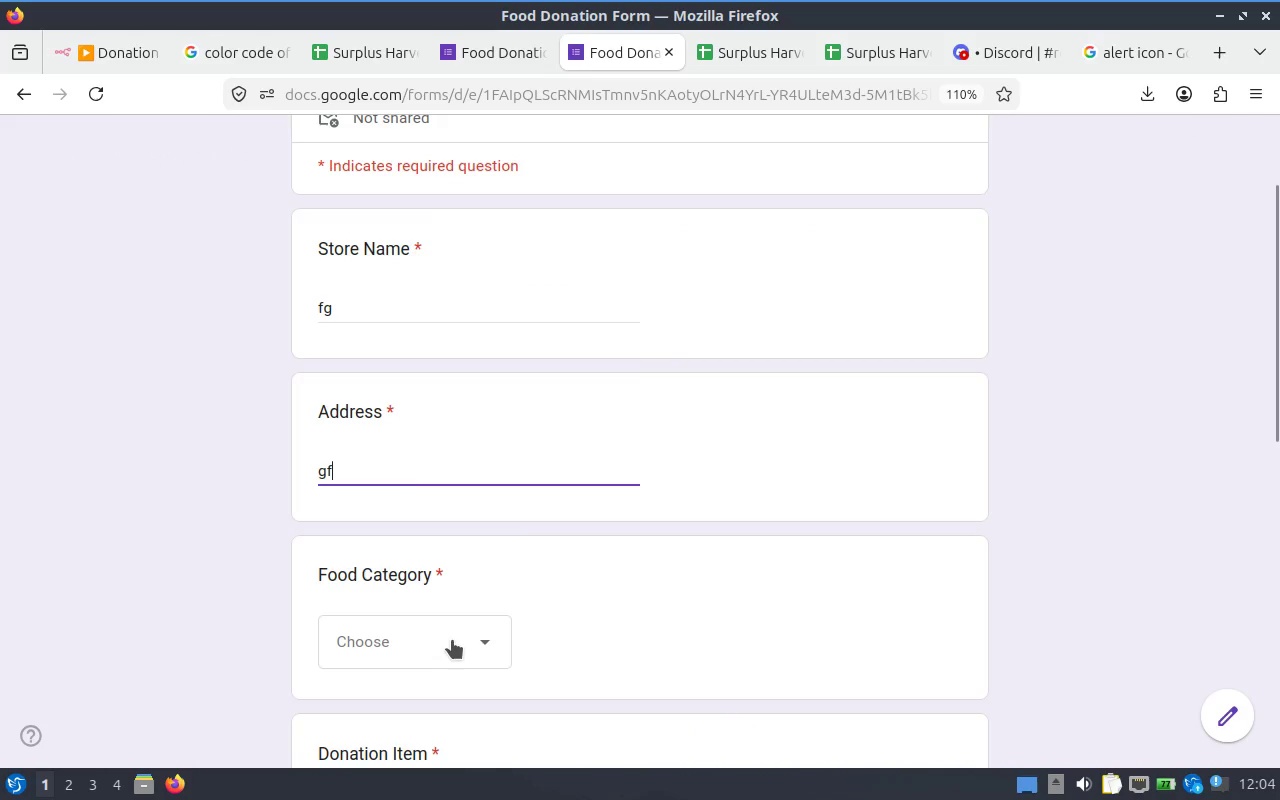 
scroll: coordinate [491, 549], scroll_direction: none, amount: 0.0
 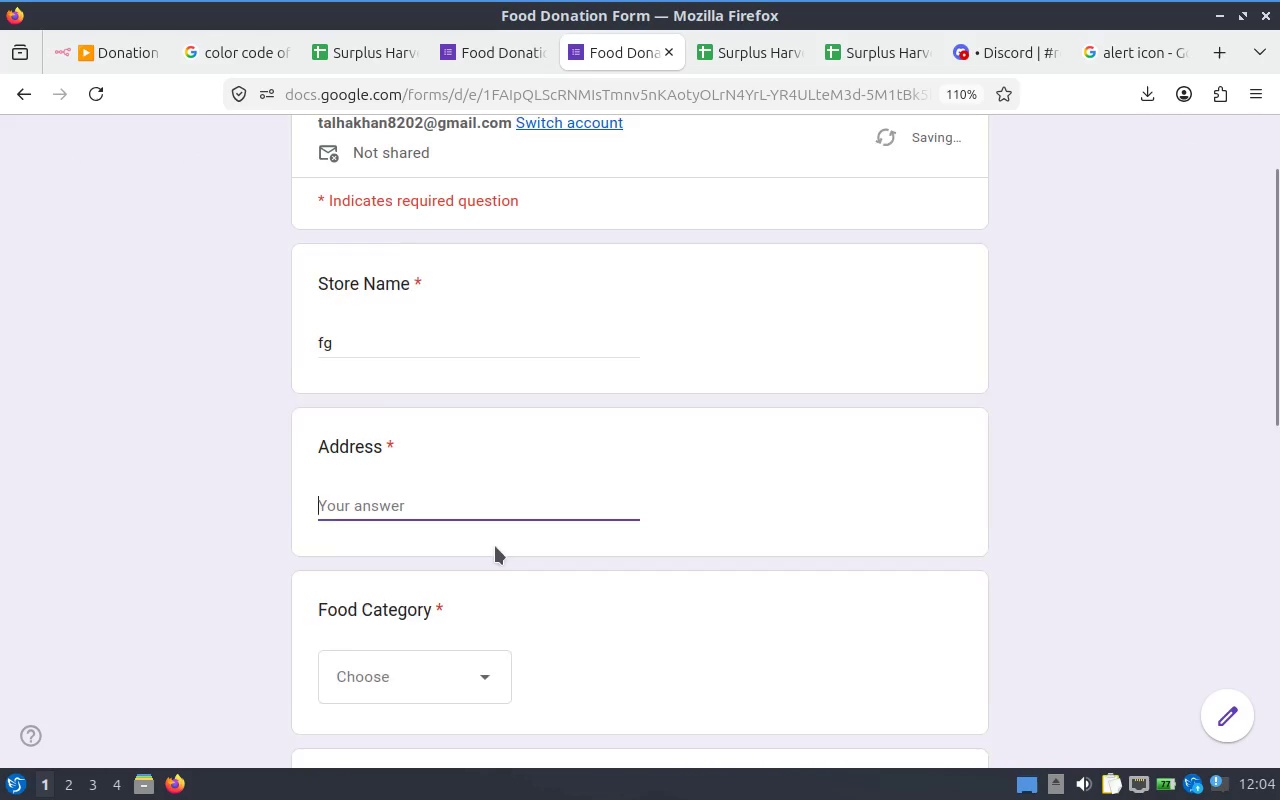 
left_click([448, 642])
 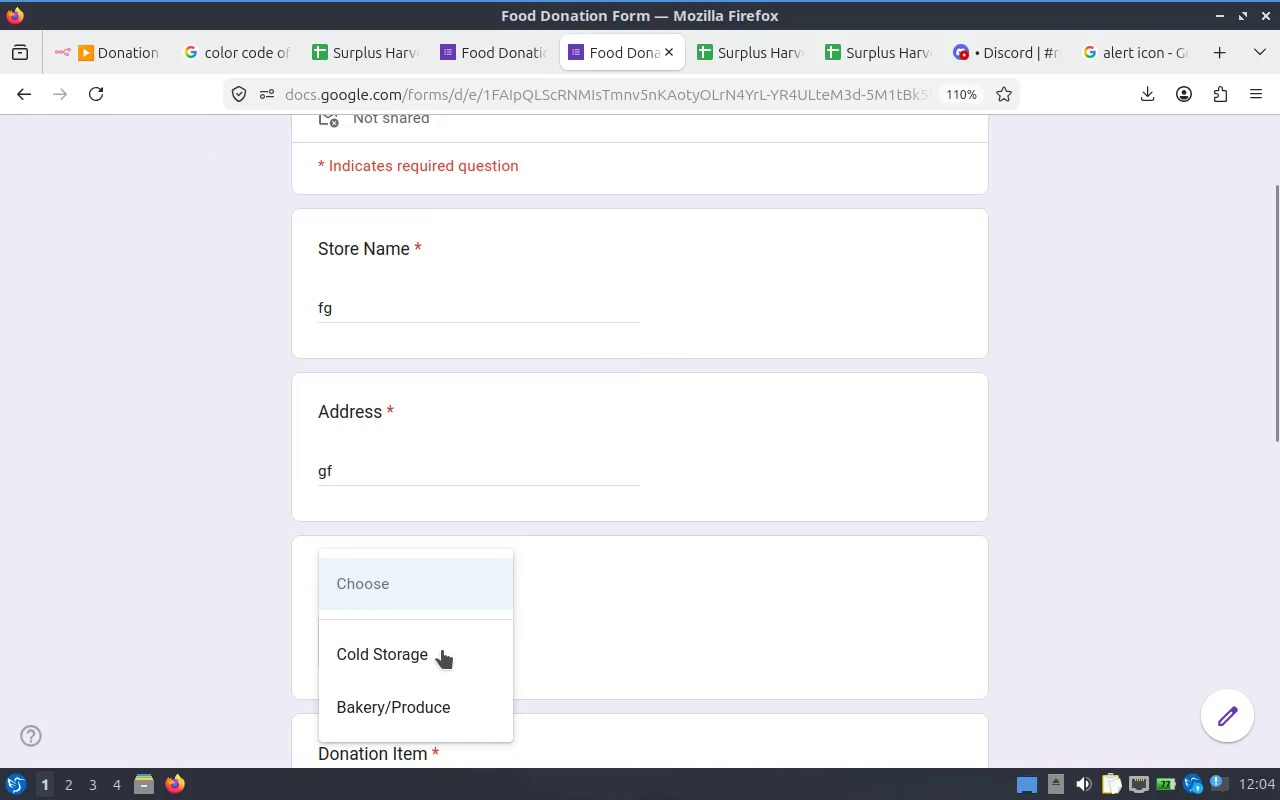 
left_click([440, 649])
 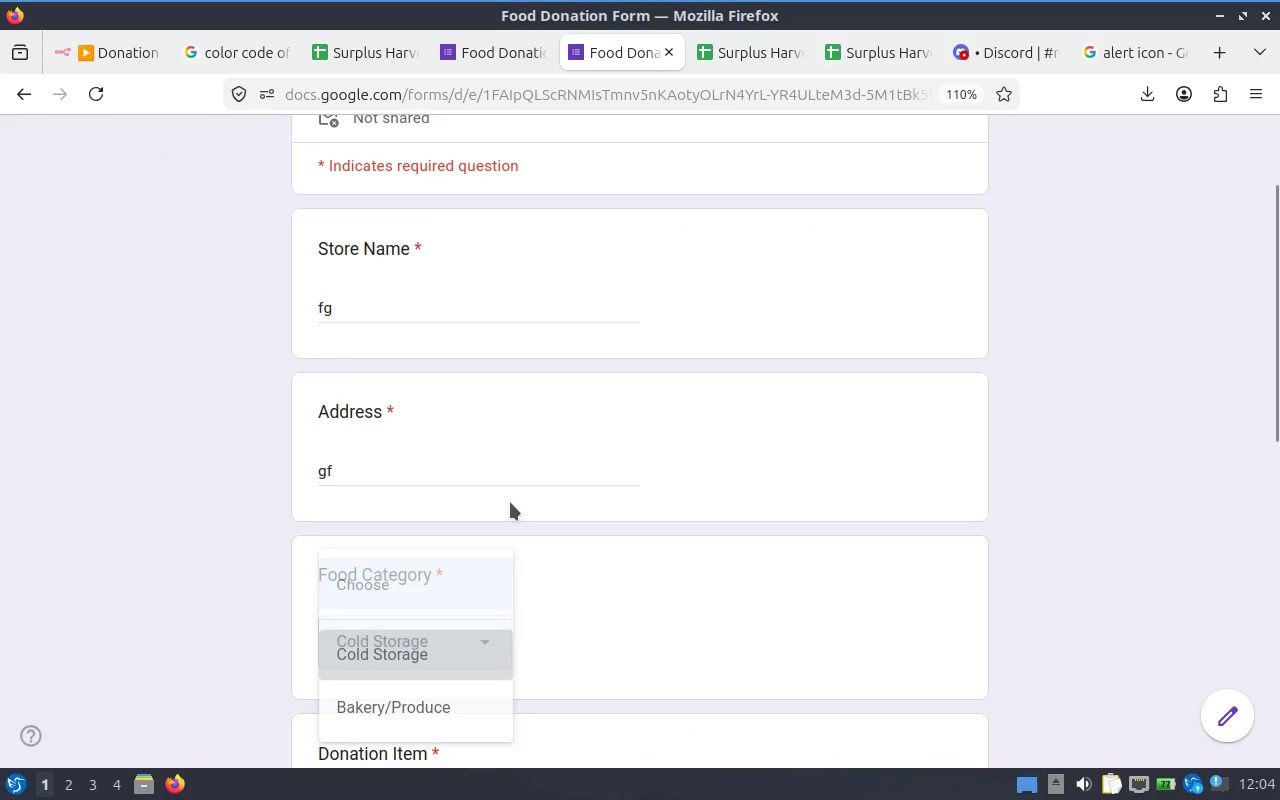 
scroll: coordinate [528, 470], scroll_direction: down, amount: 3.0
 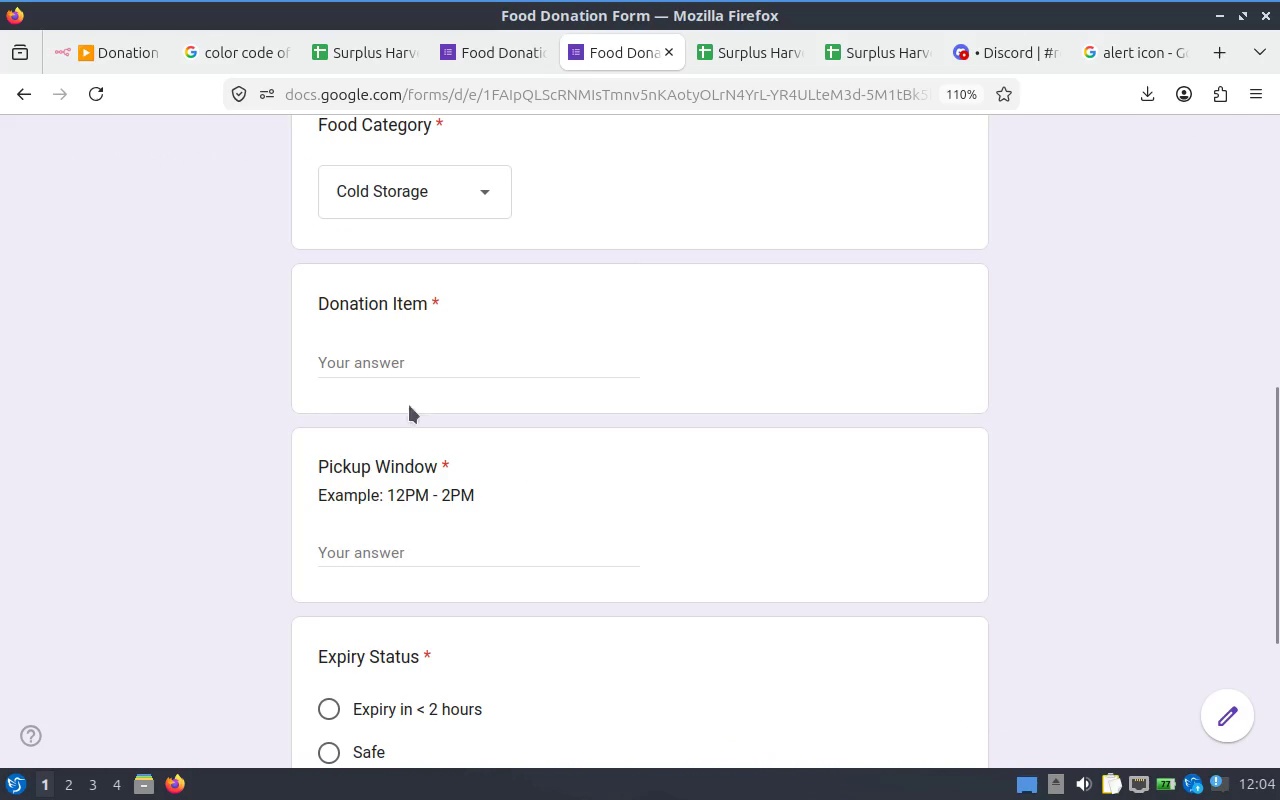 
left_click([388, 368])
 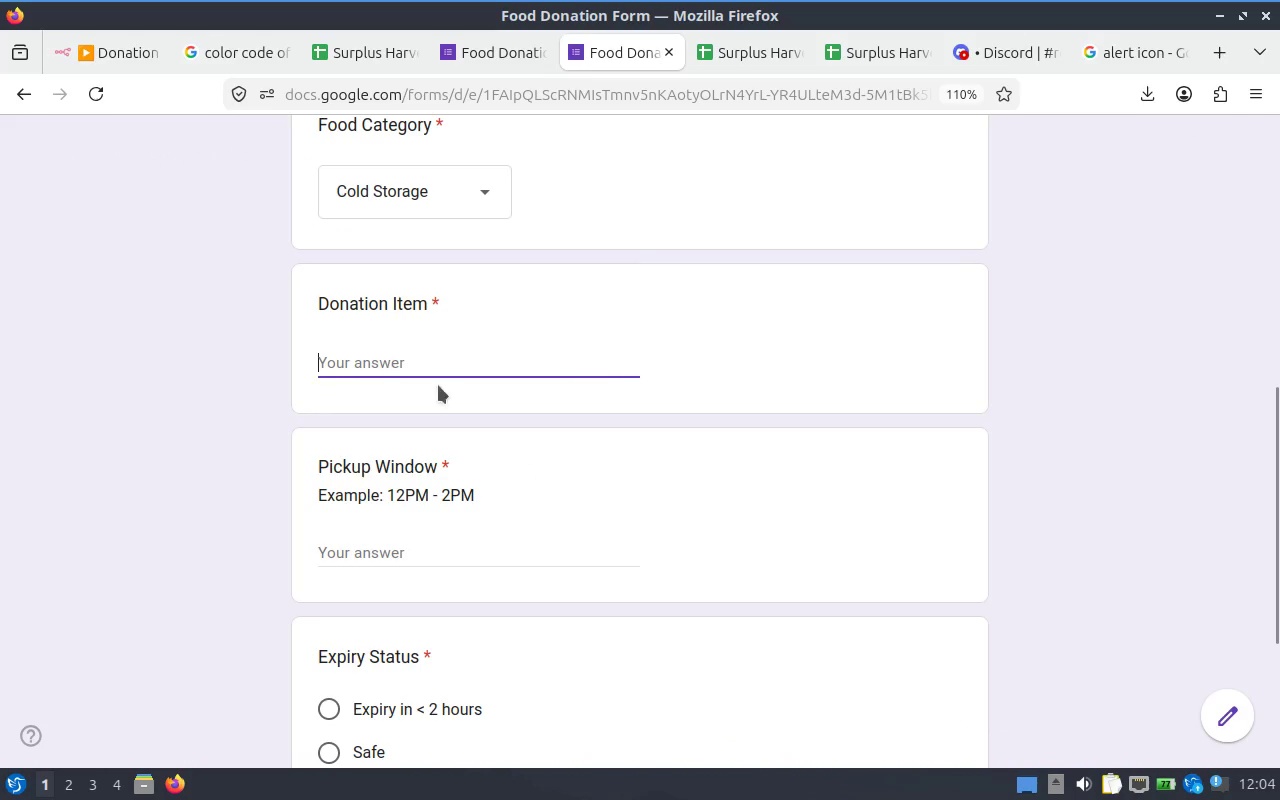 
hold_key(key=D, duration=0.37)
 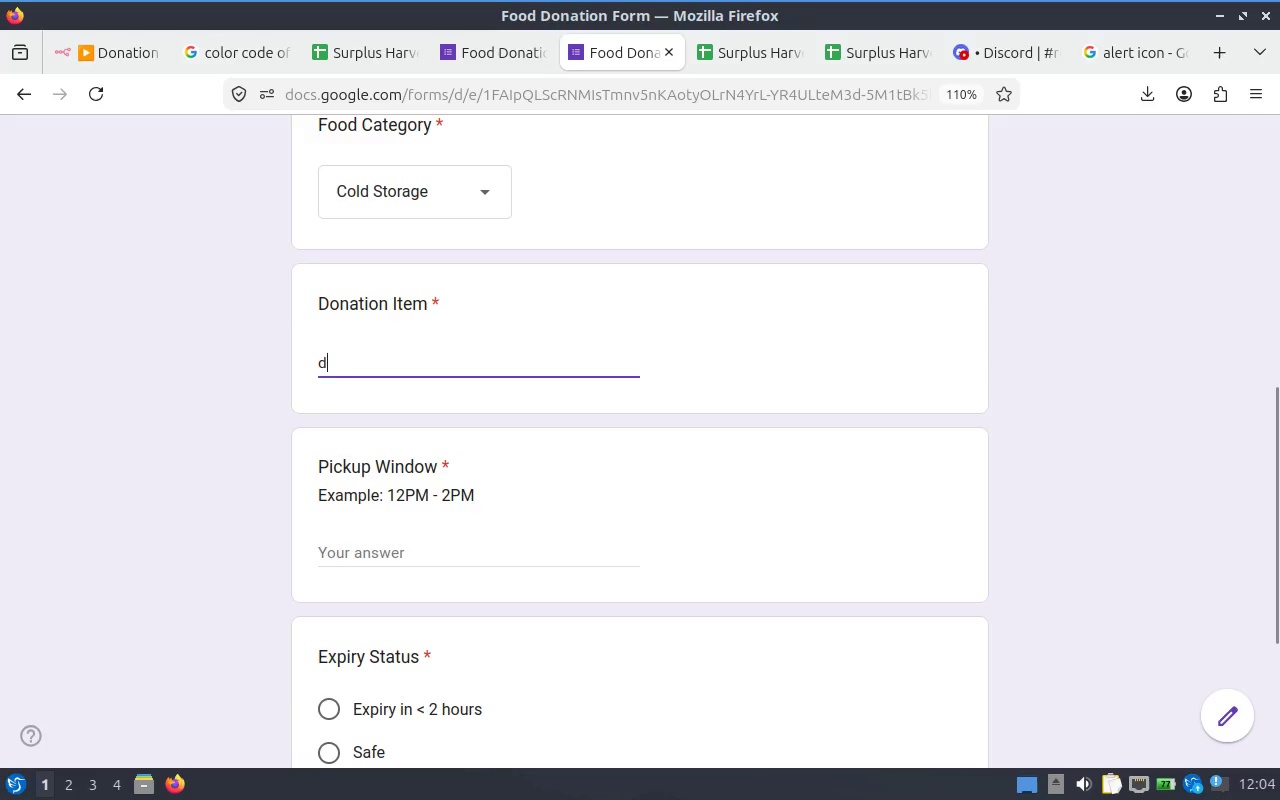 
type(gf)
 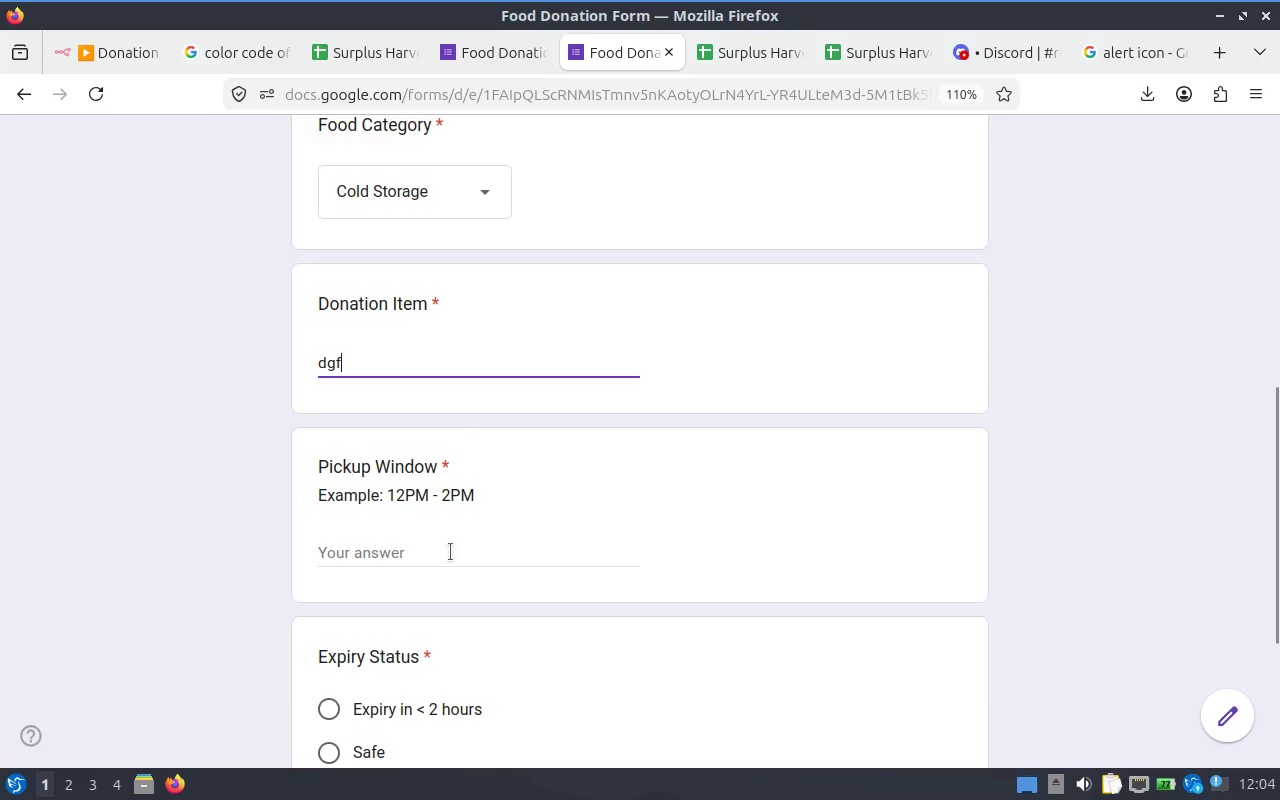 
left_click([448, 553])
 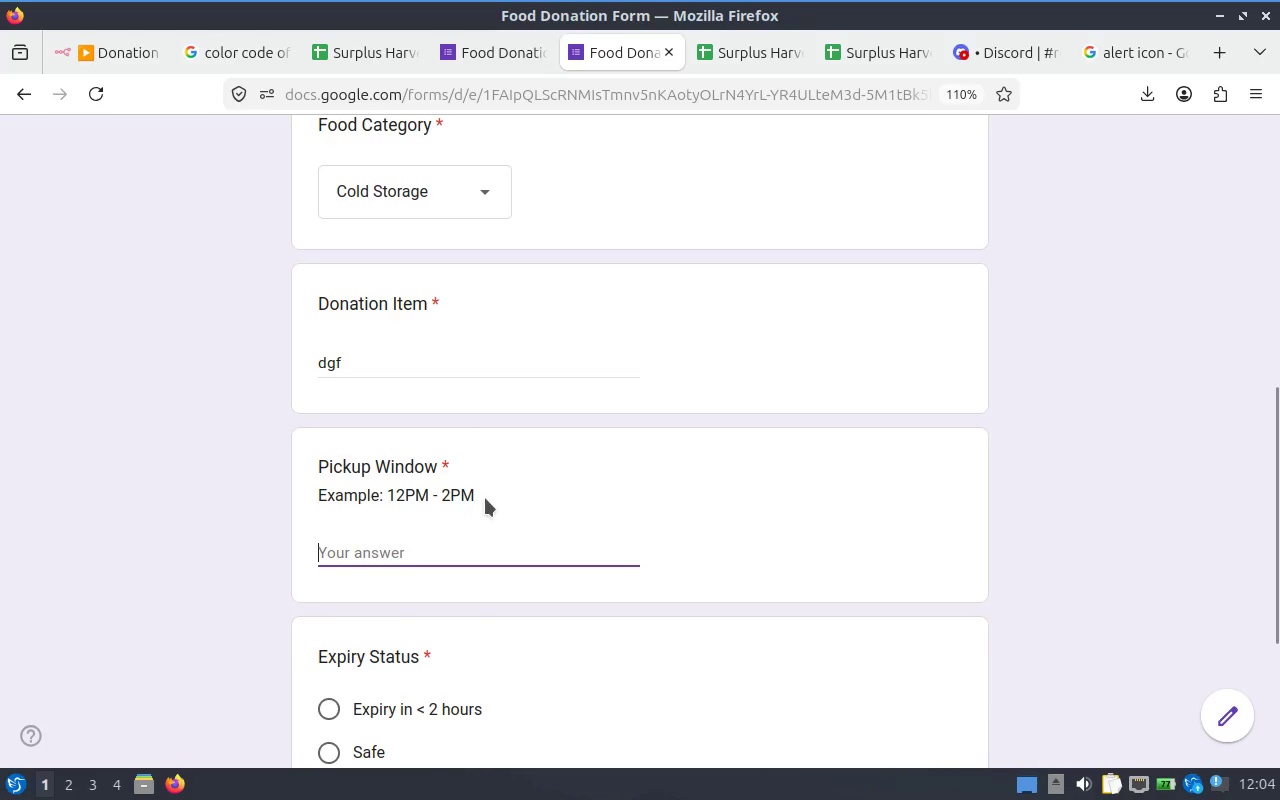 
left_click_drag(start_coordinate=[485, 498], to_coordinate=[394, 492])
 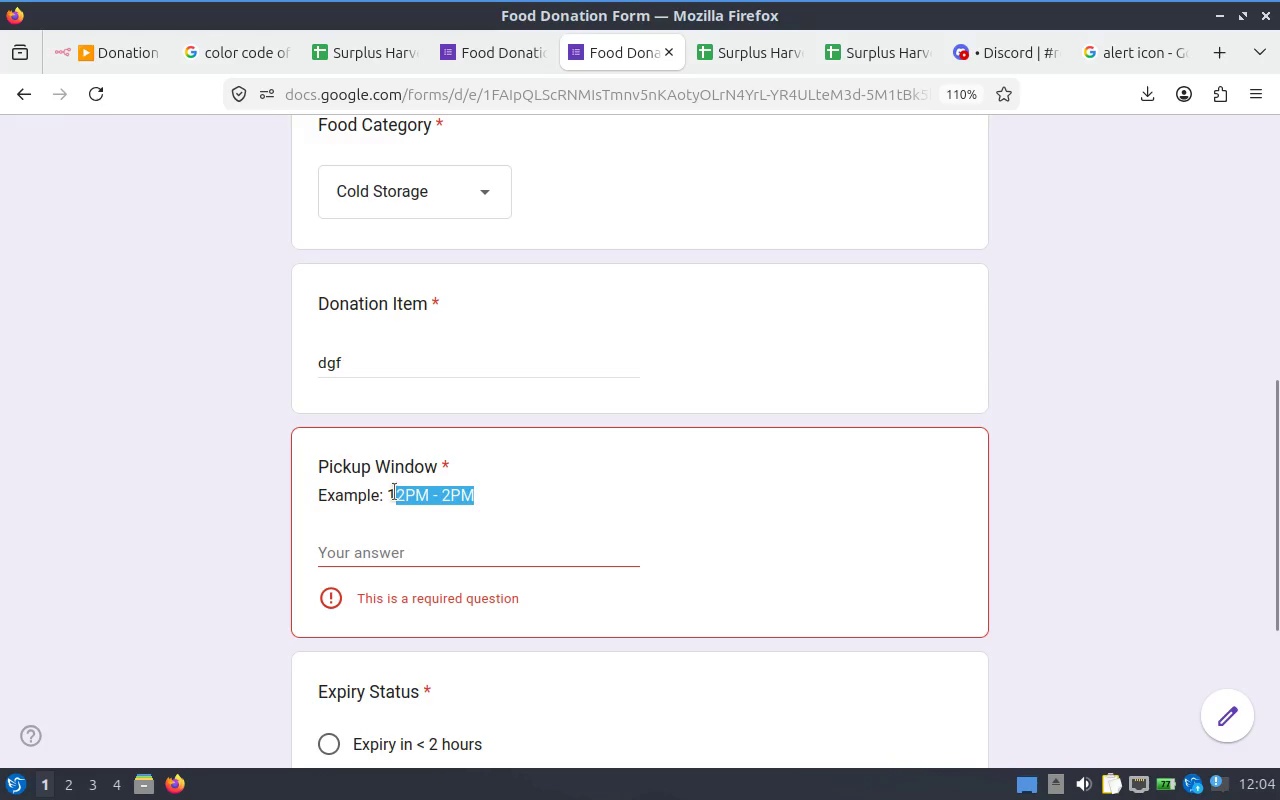 
key(Control+C)
 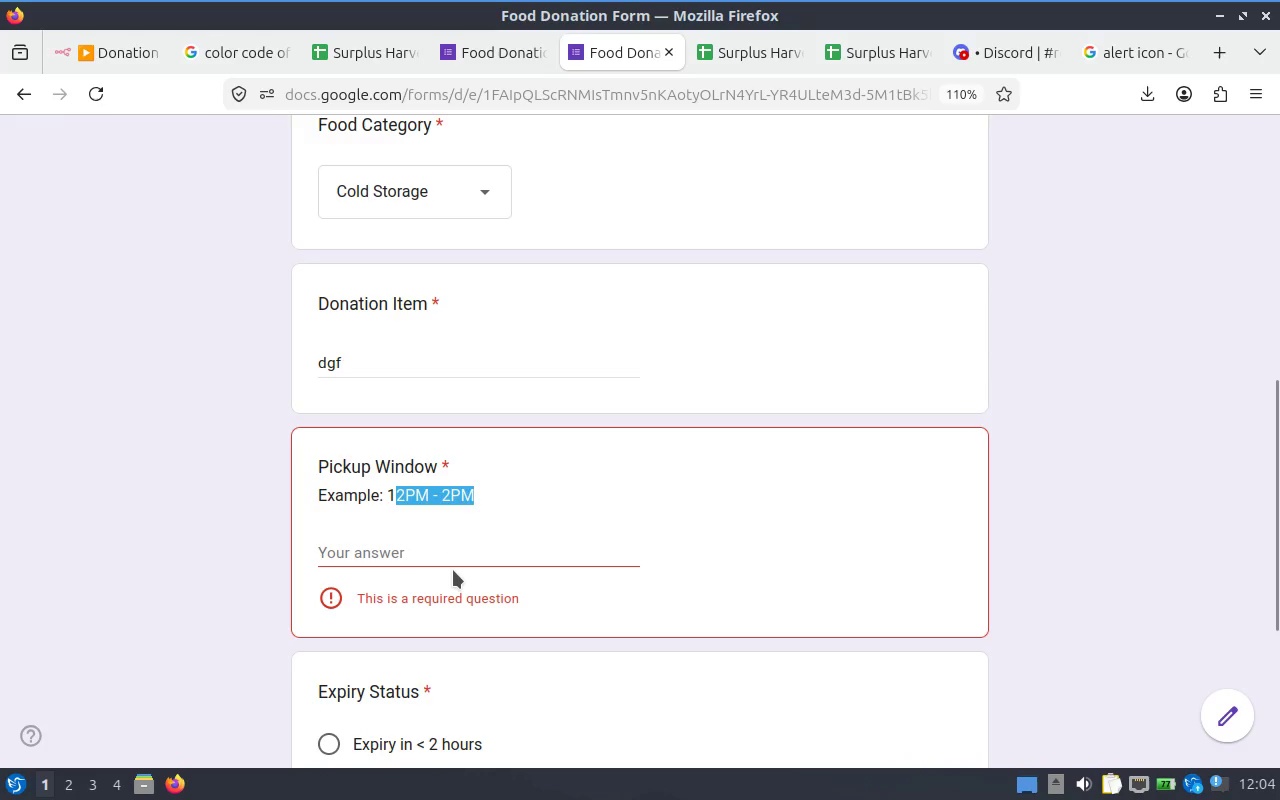 
left_click([453, 571])
 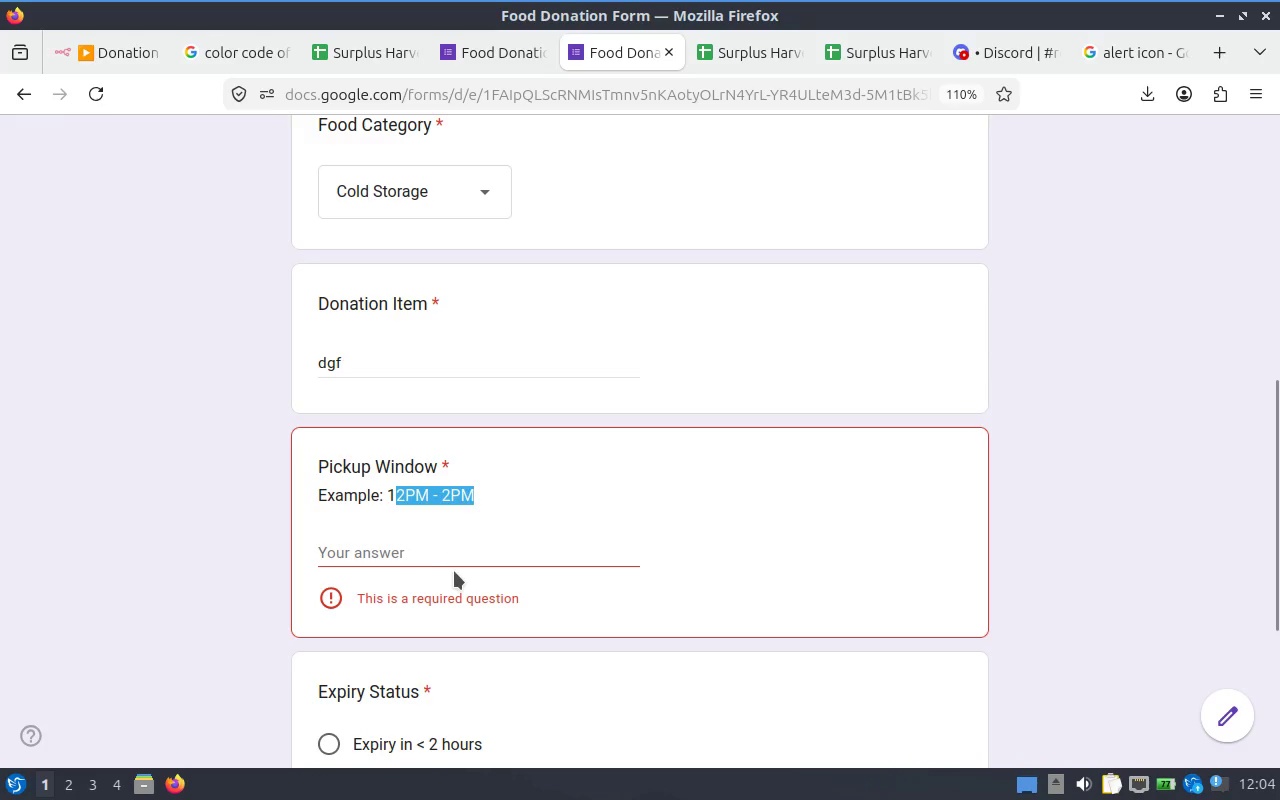 
key(Control+V)
 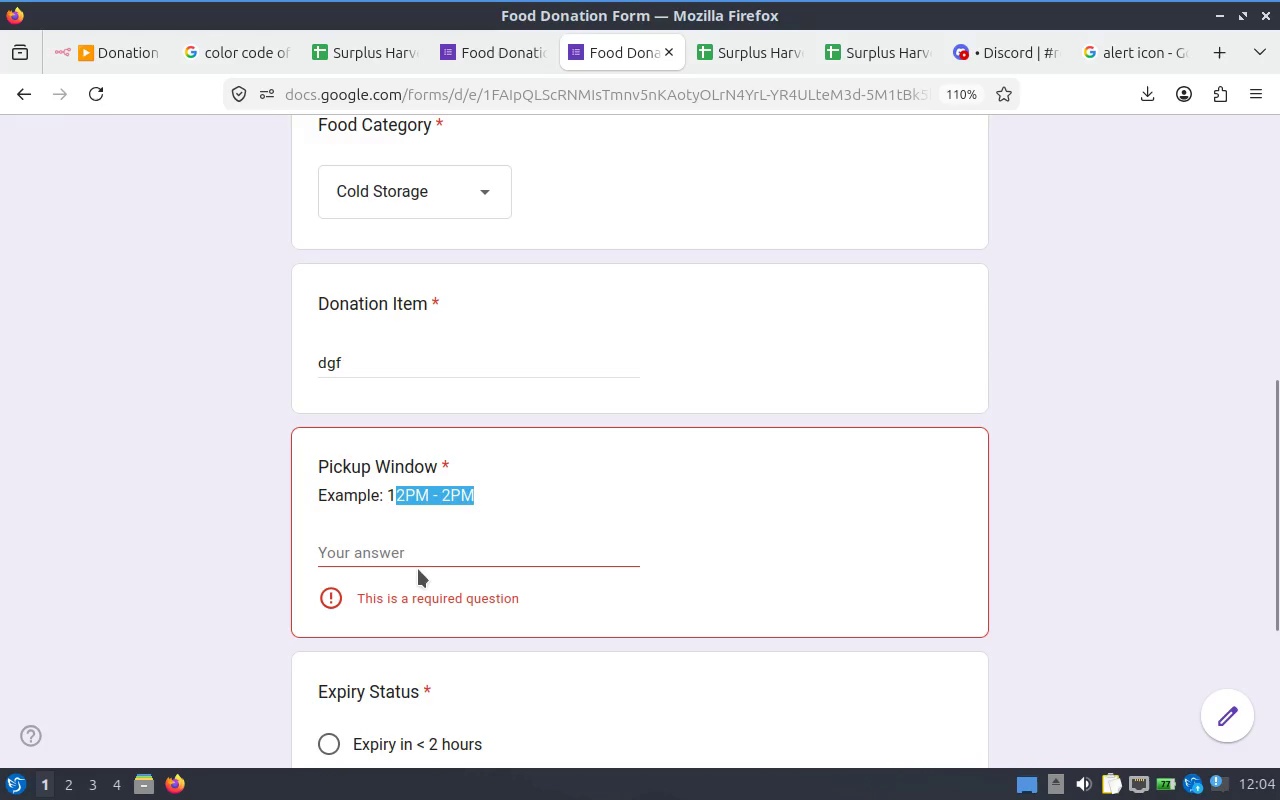 
left_click([408, 562])
 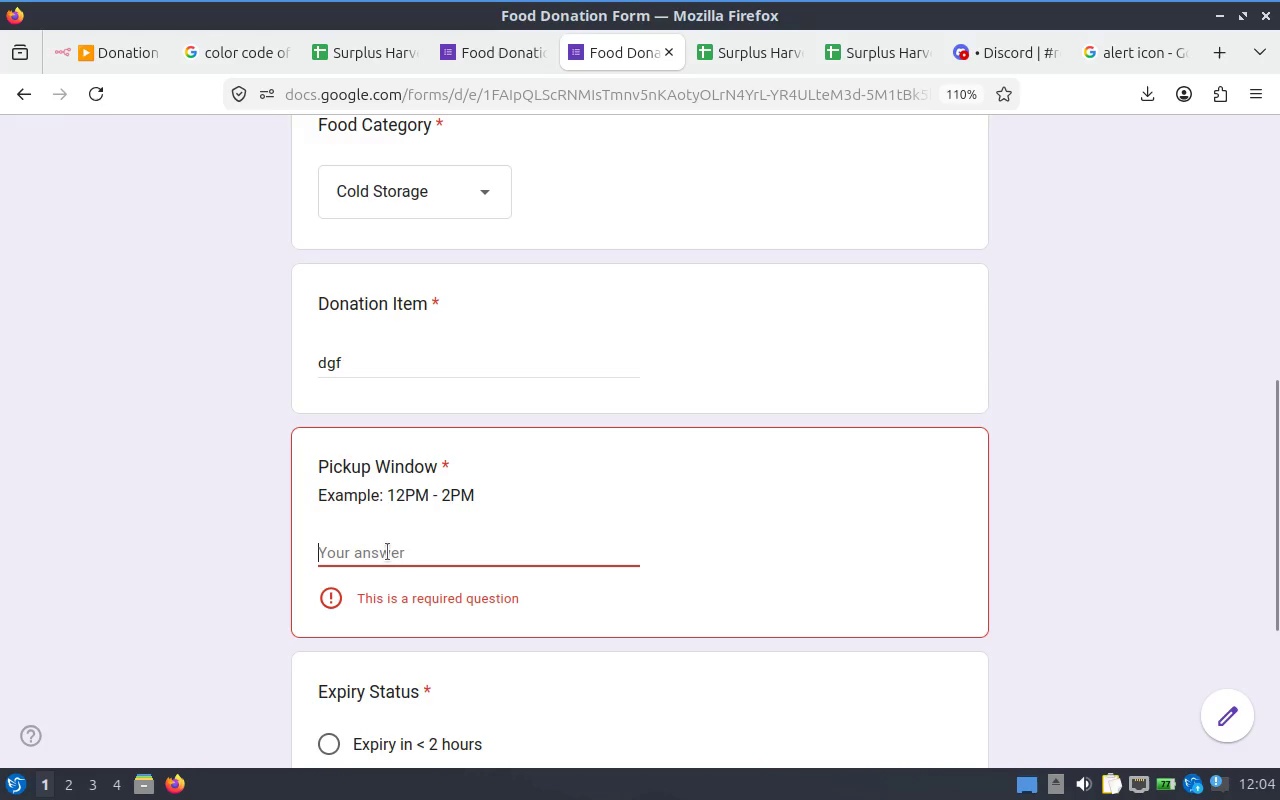 
key(1)
 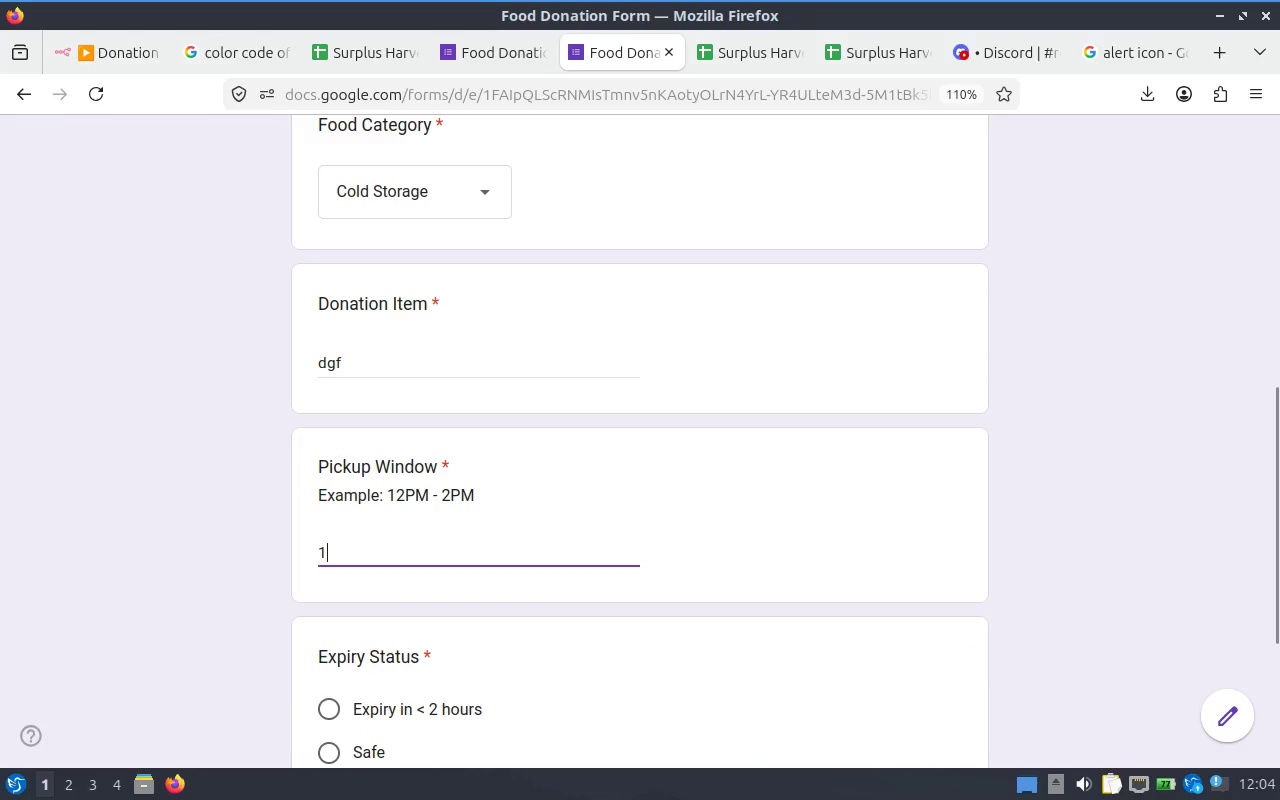 
key(Control+ControlLeft)
 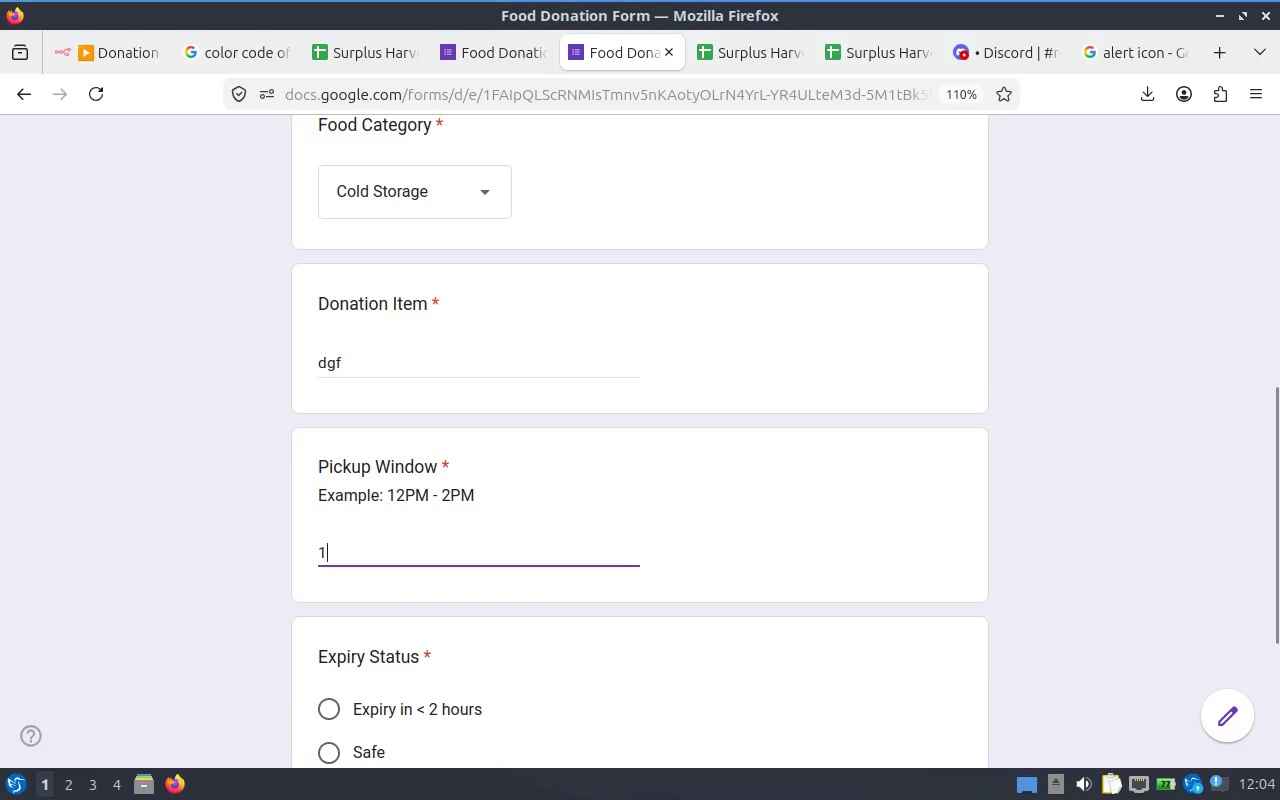 
key(Control+V)
 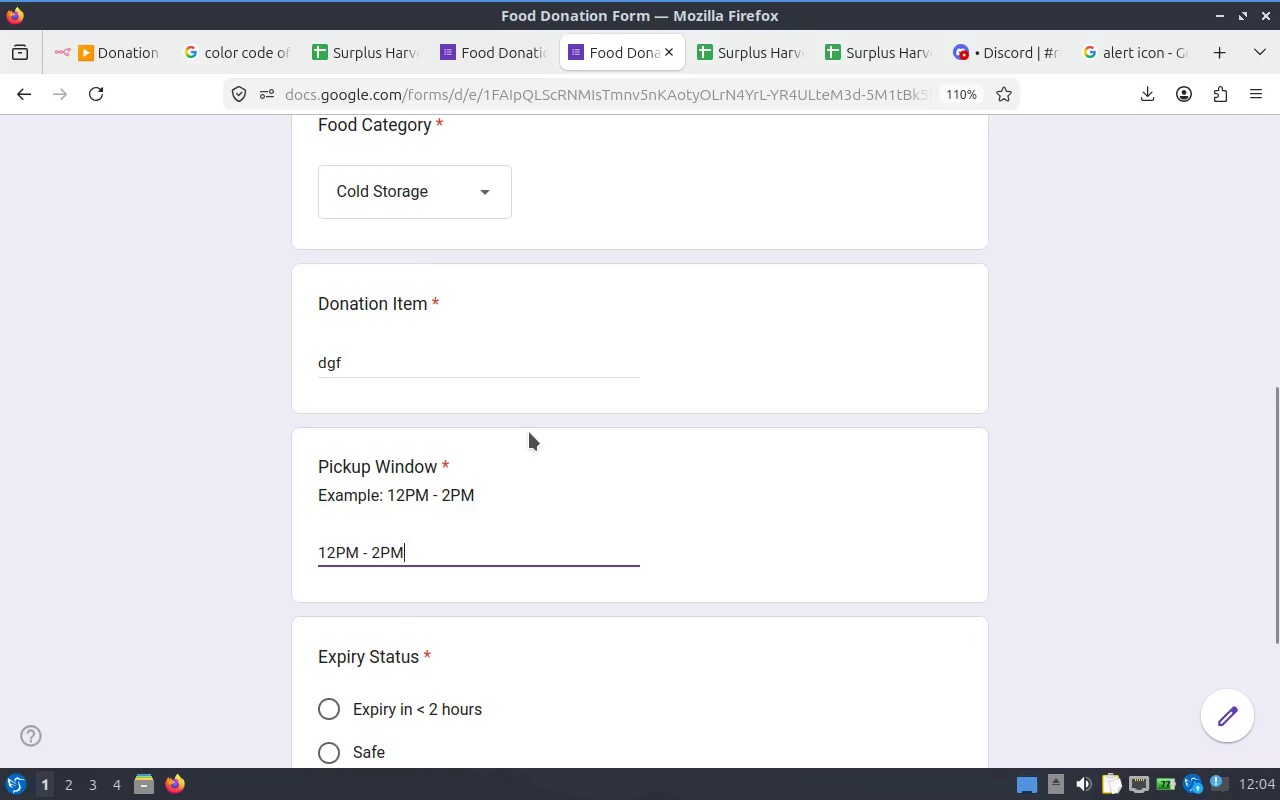 
left_click([351, 452])
 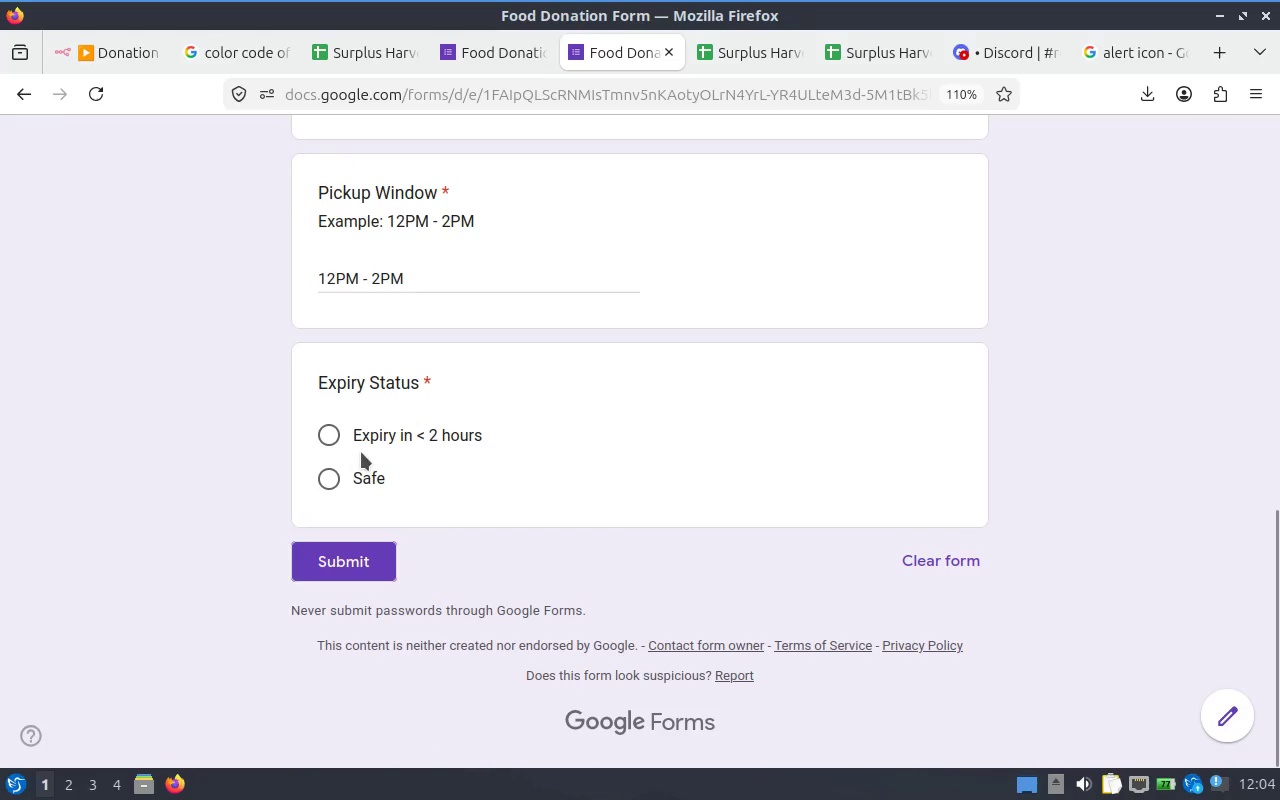 
scroll: coordinate [530, 432], scroll_direction: down, amount: 3.0
 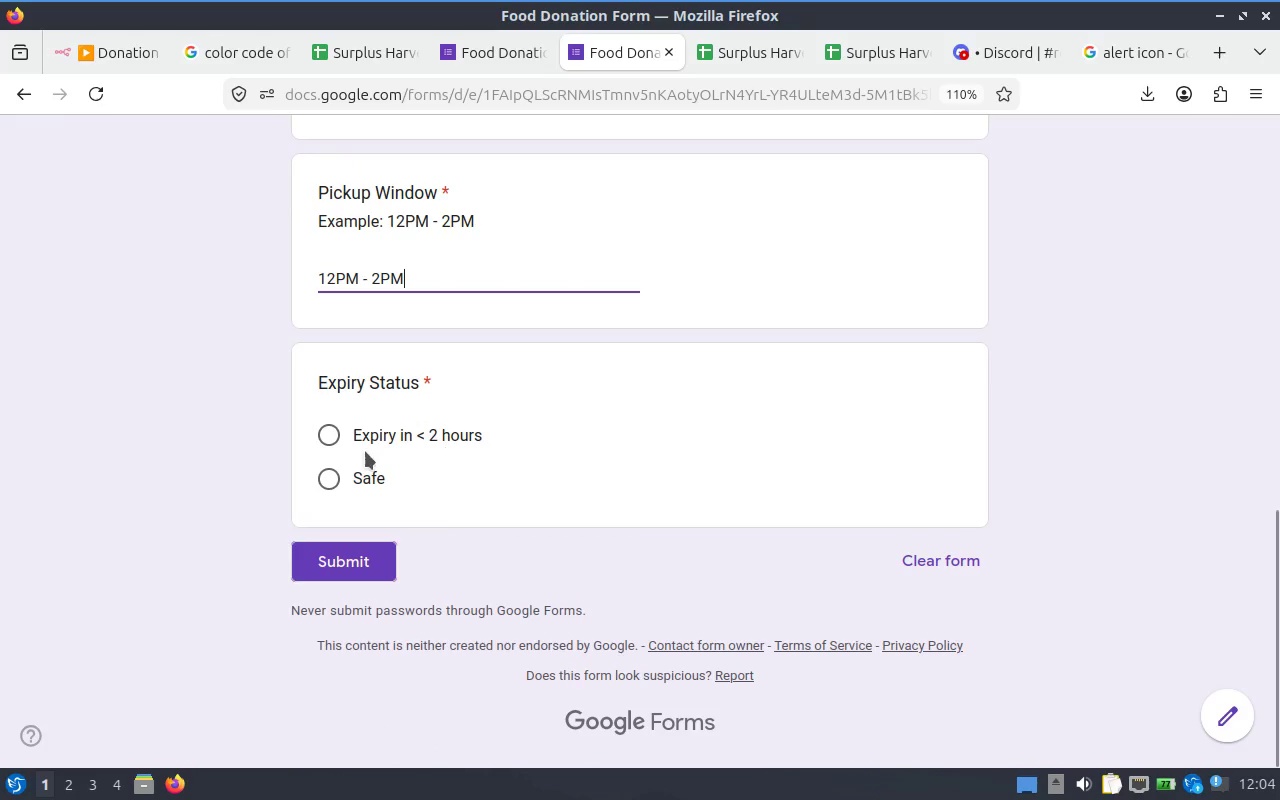 
left_click([401, 441])
 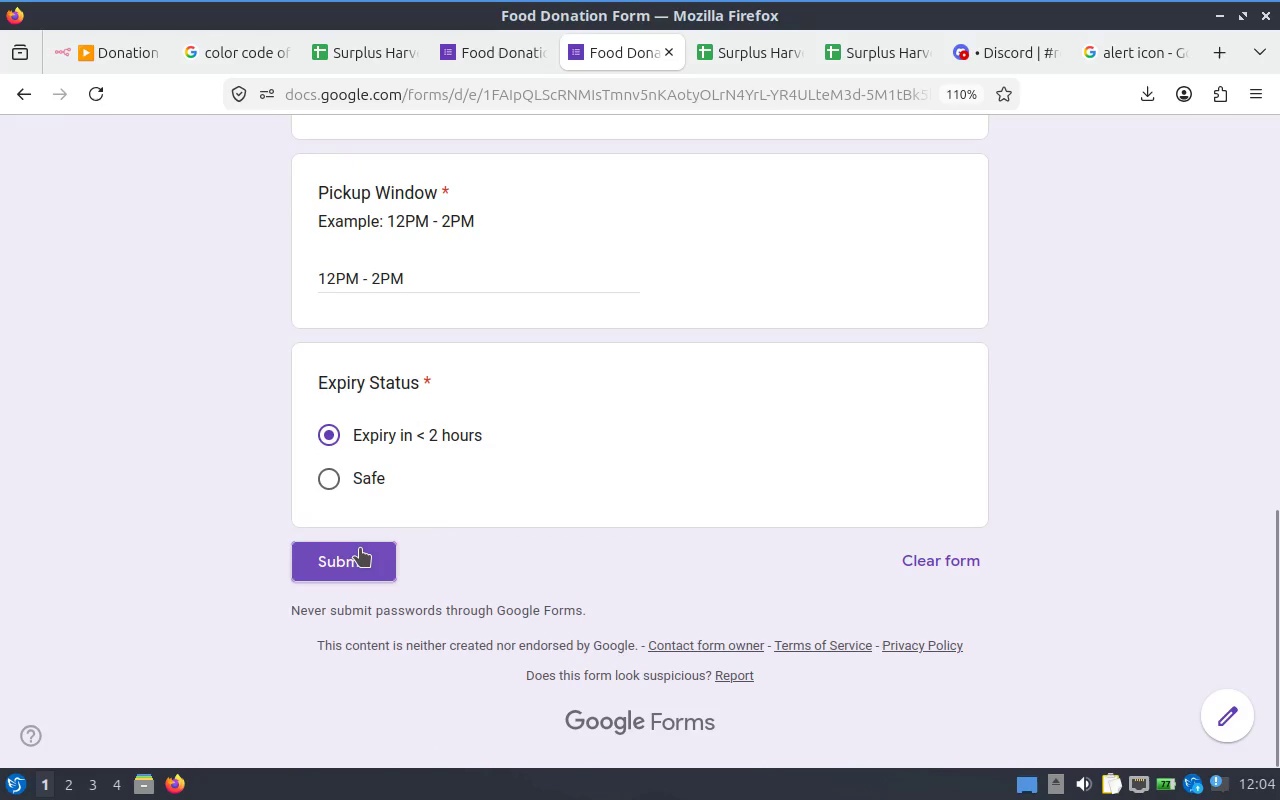 
left_click([360, 552])
 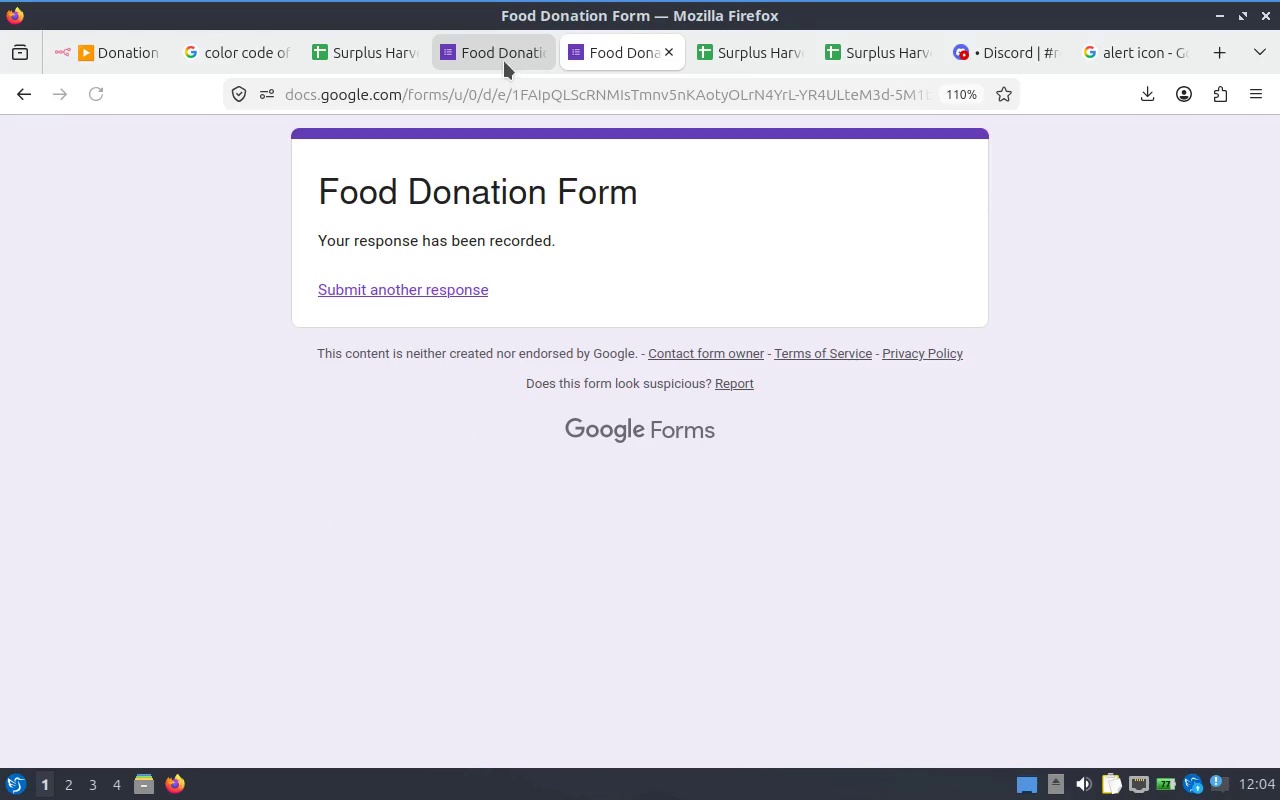 
left_click([504, 61])
 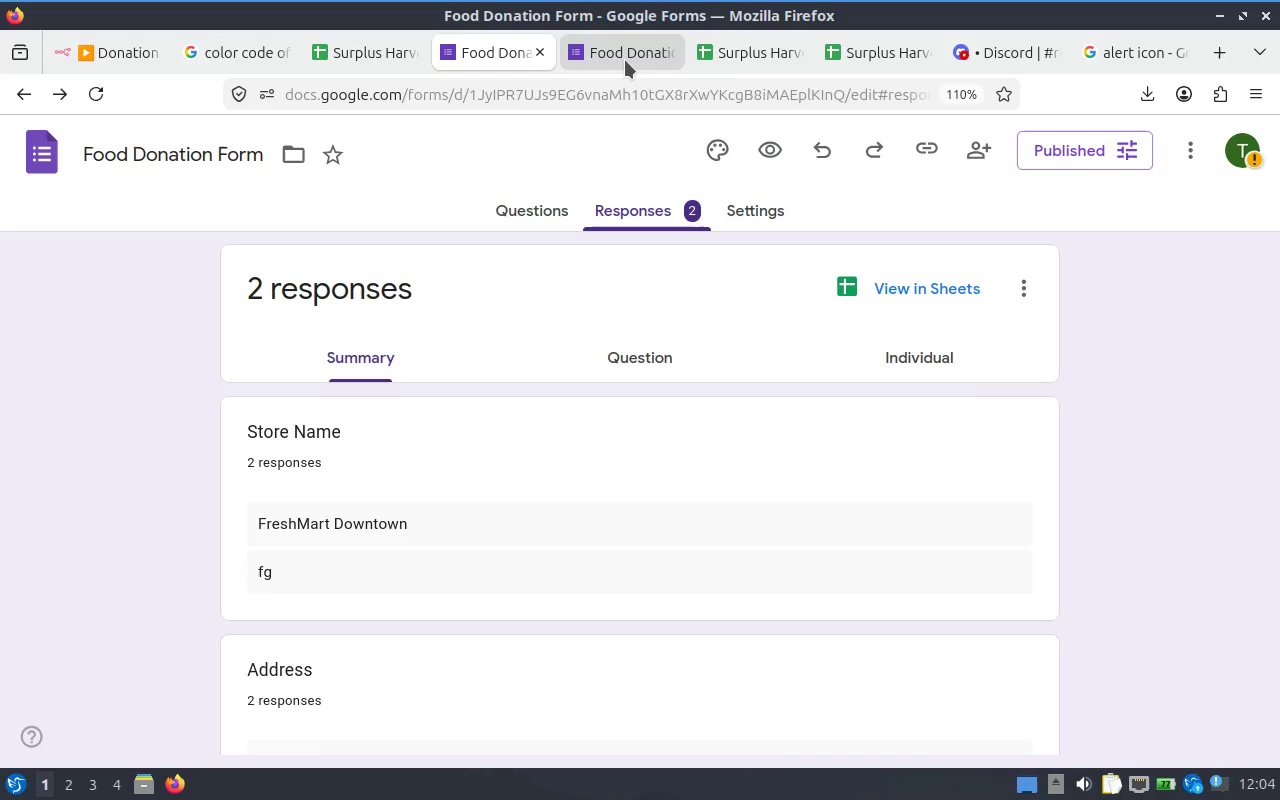 
left_click([729, 62])
 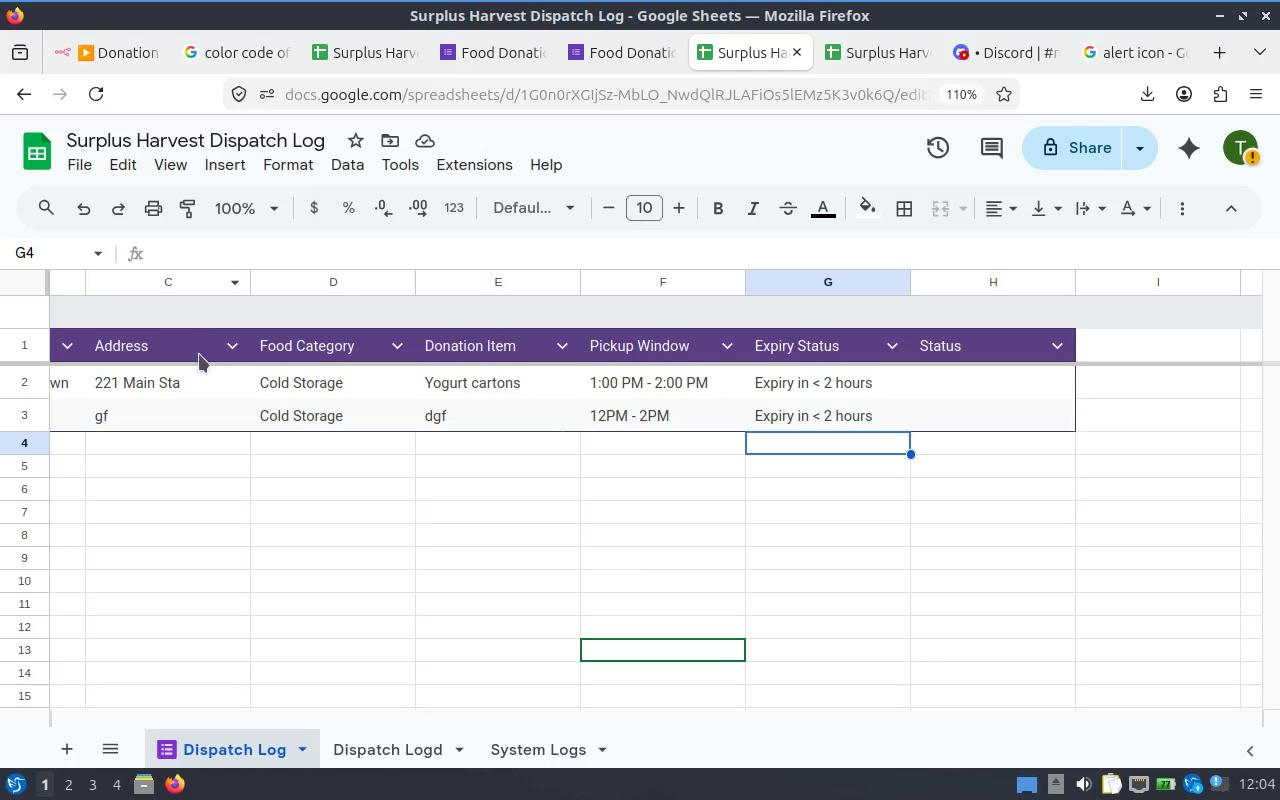 
hold_key(key=ShiftLeft, duration=1.26)
scroll: coordinate [523, 492], scroll_direction: up, amount: 8.0
 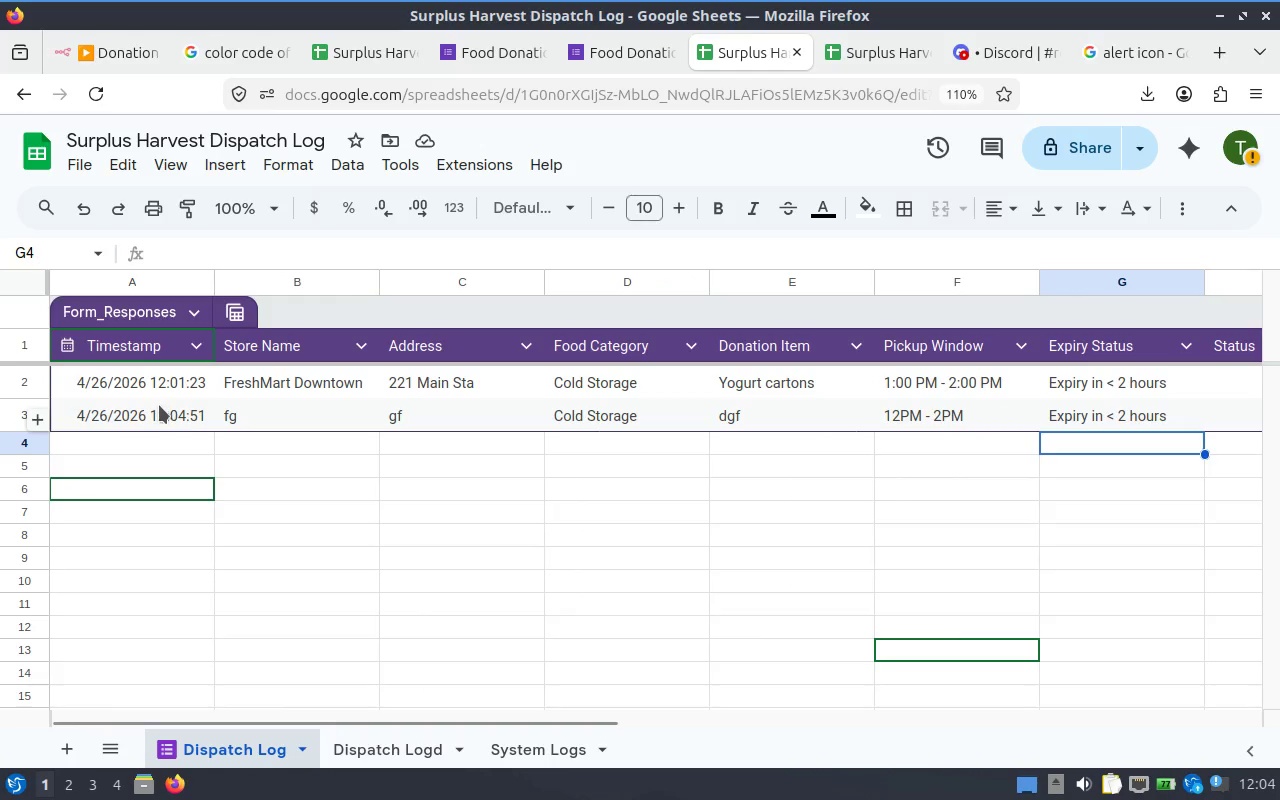 
left_click([170, 420])
 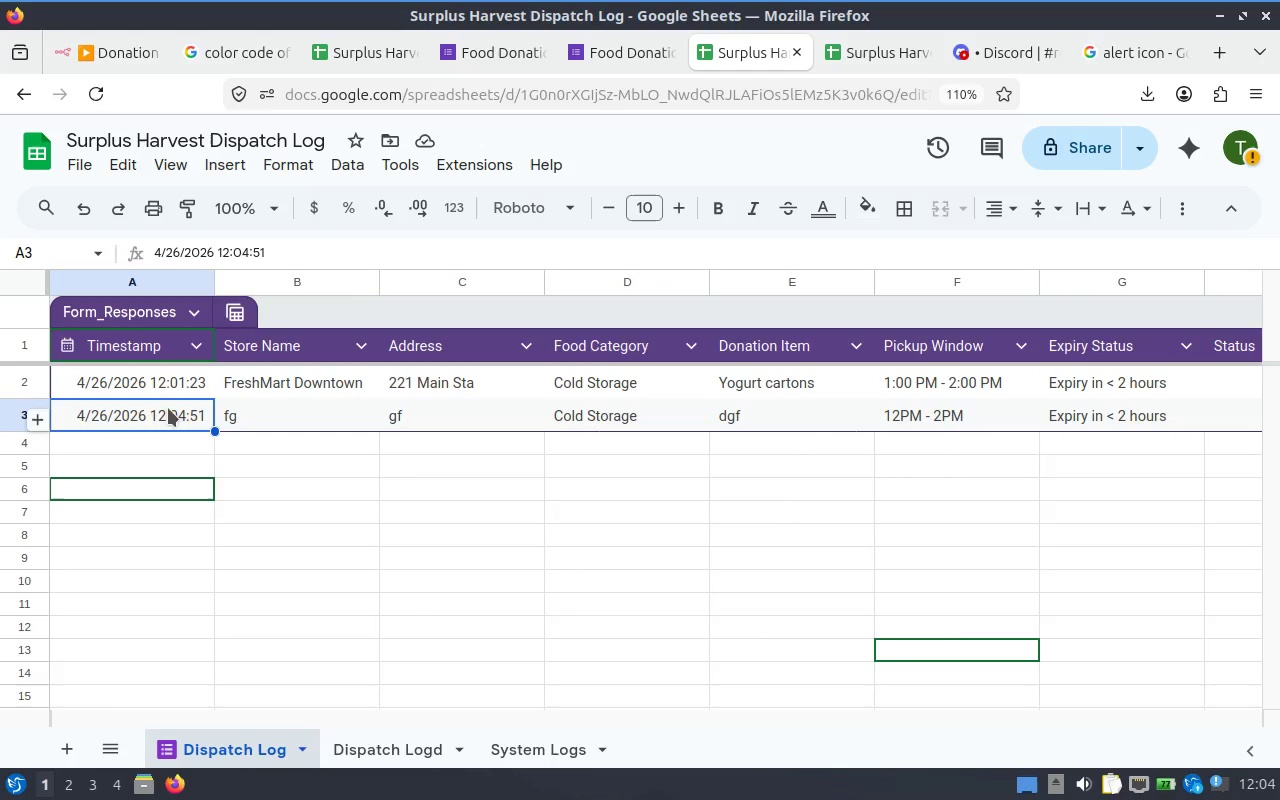 
left_click([168, 384])
 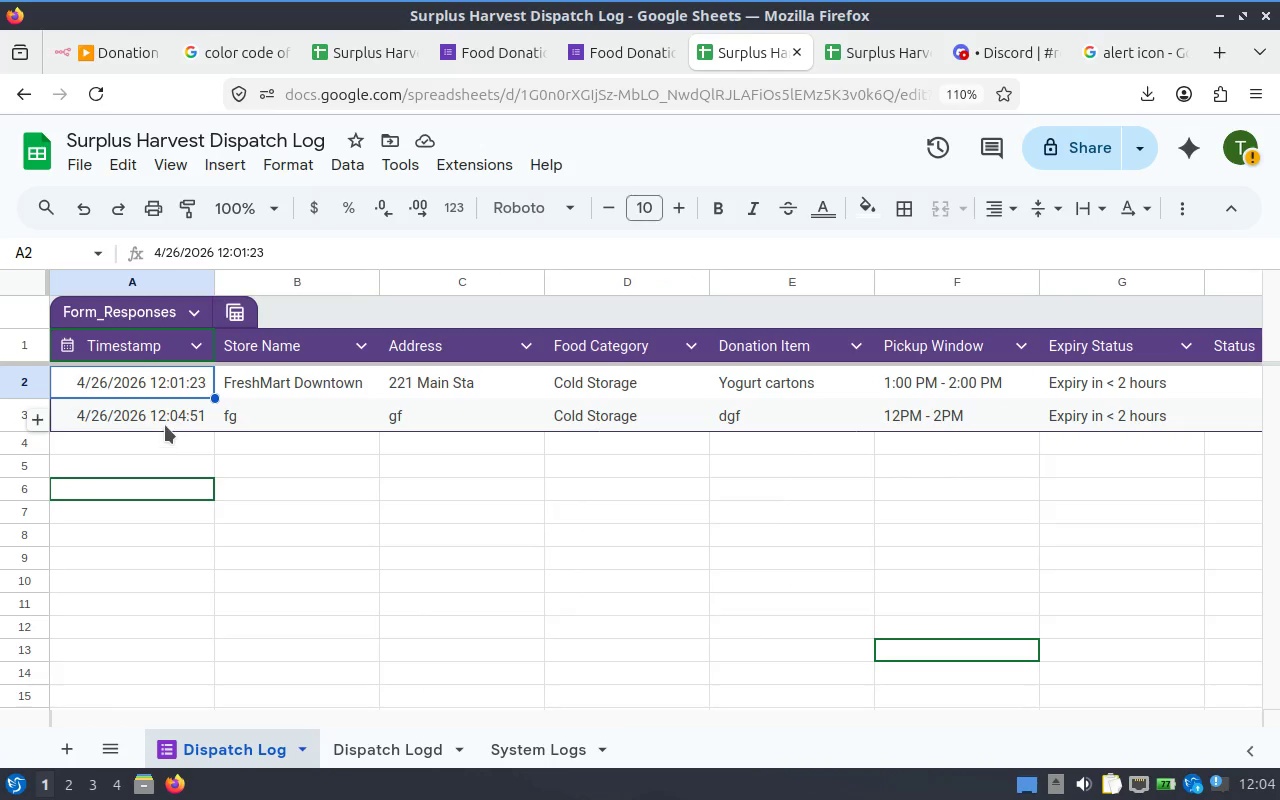 
left_click([160, 420])
 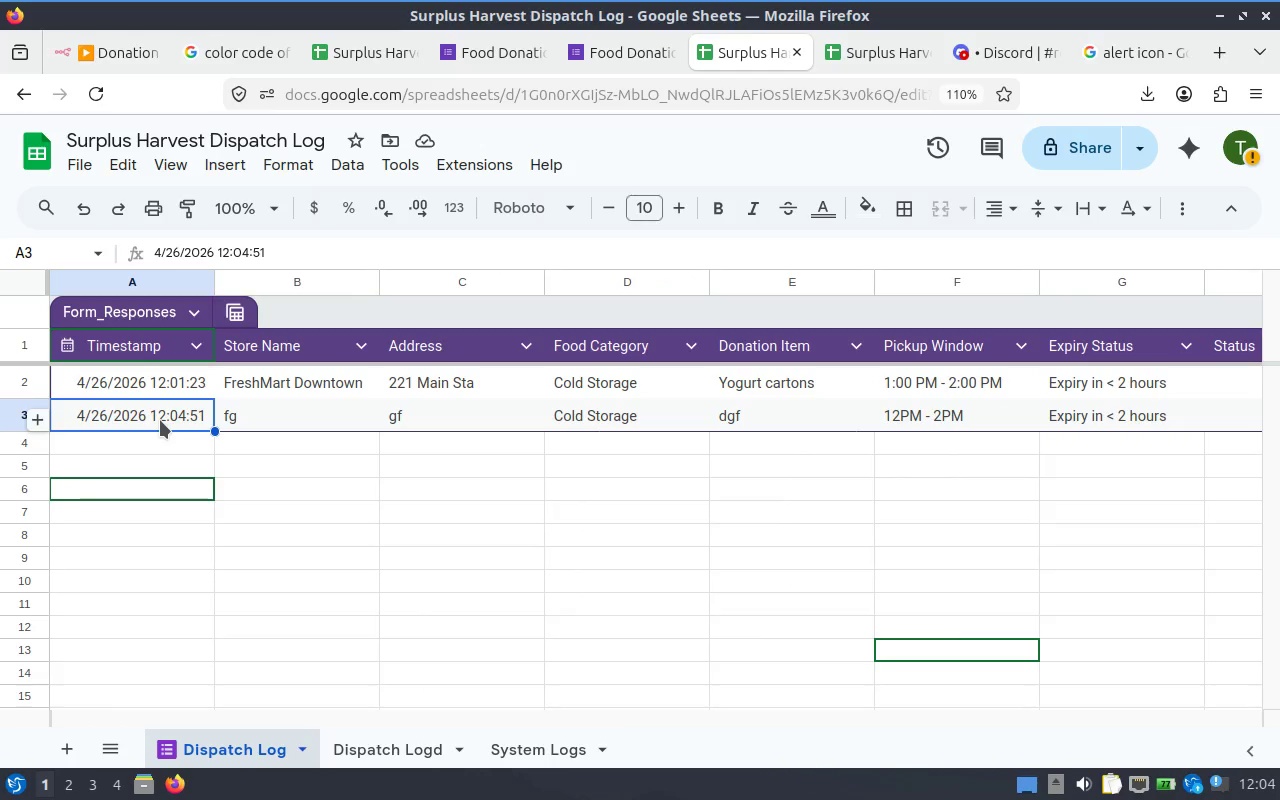 
left_click([160, 420])
 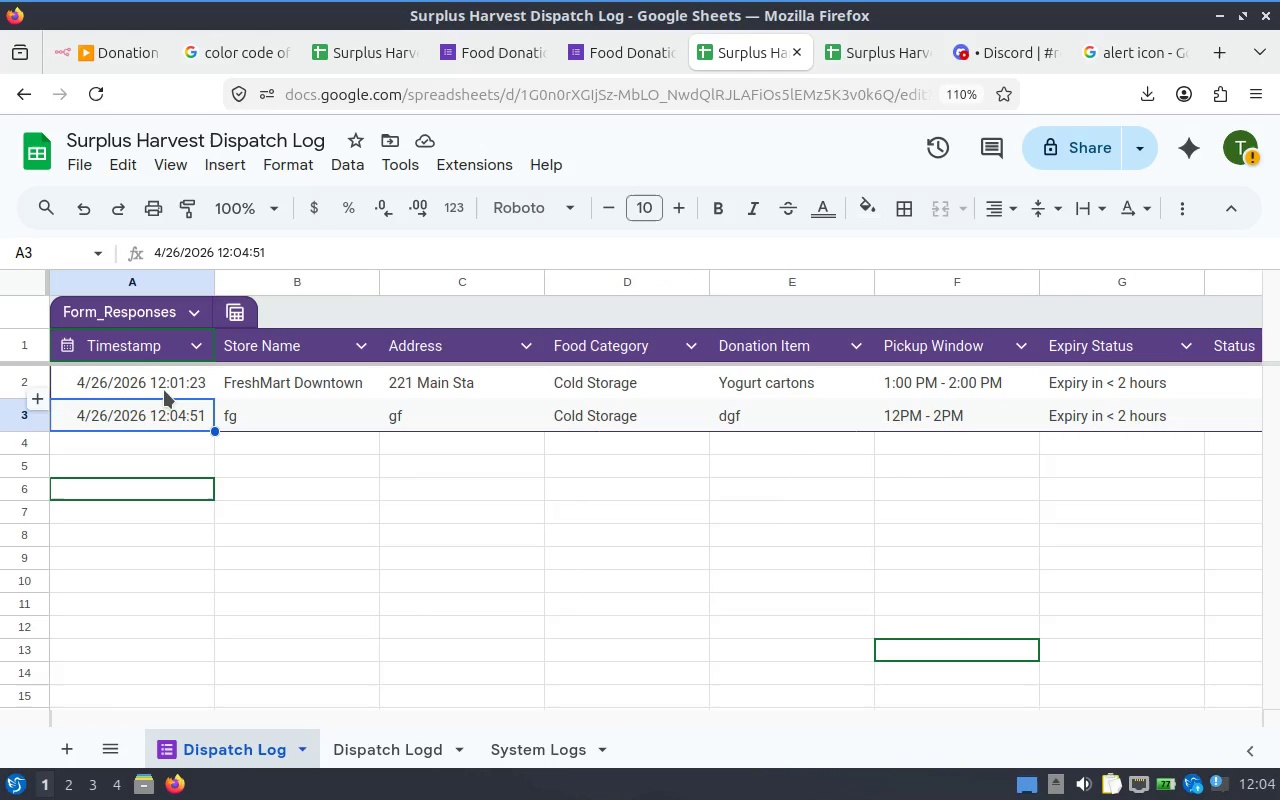 
left_click([164, 390])
 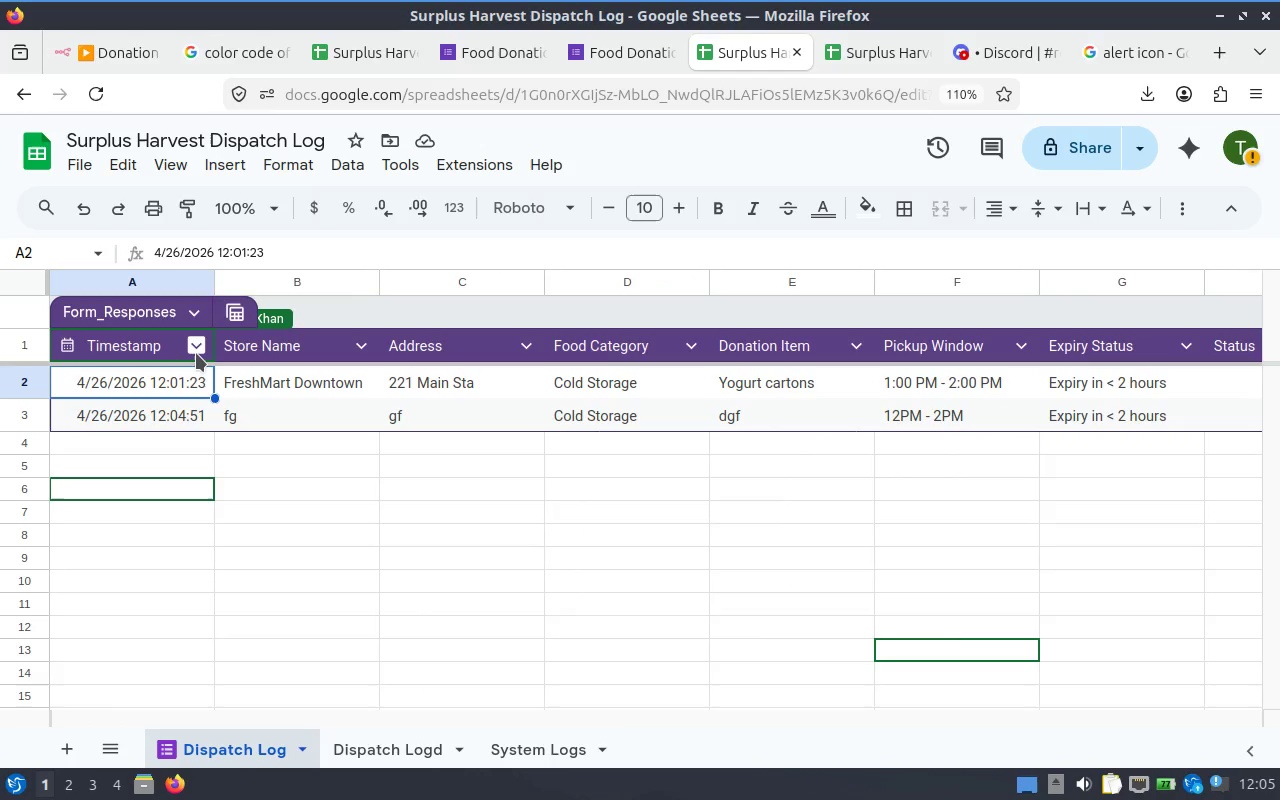 
left_click([198, 353])
 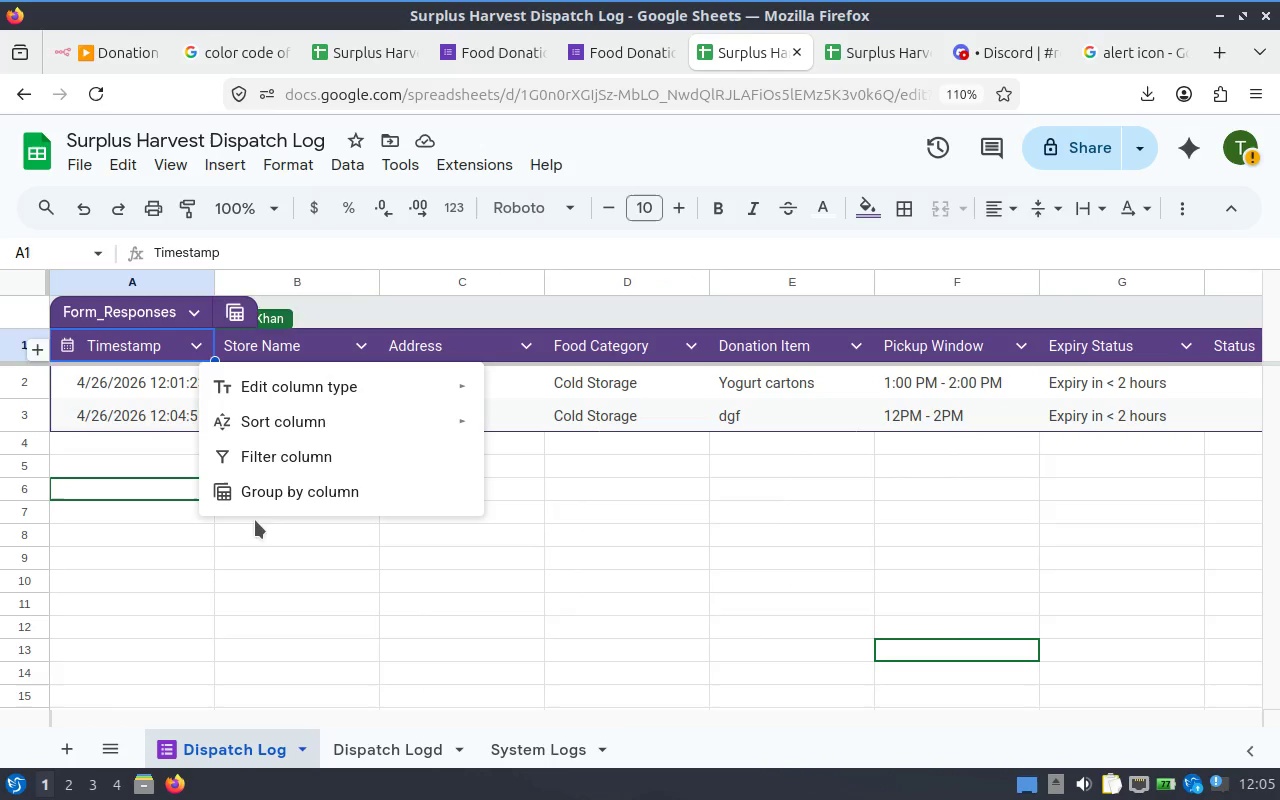 
left_click([145, 367])
 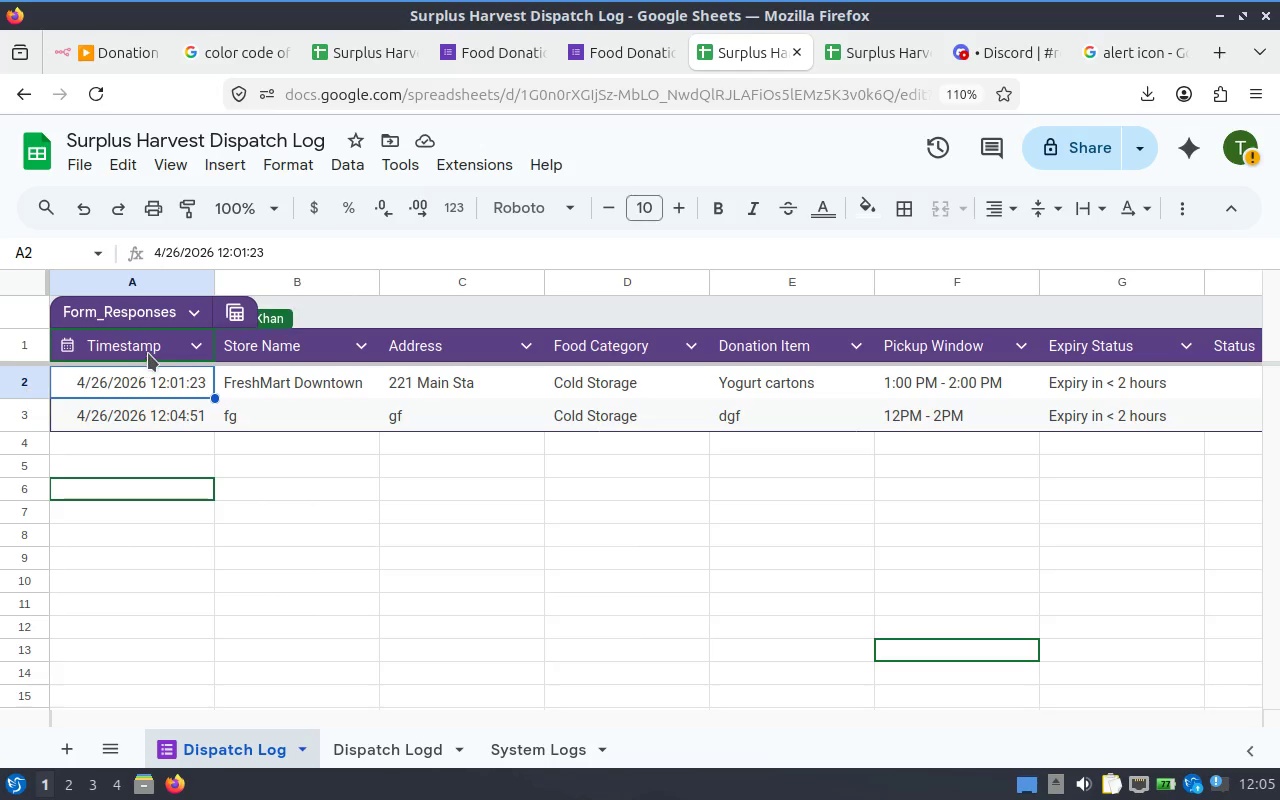 
left_click([148, 353])
 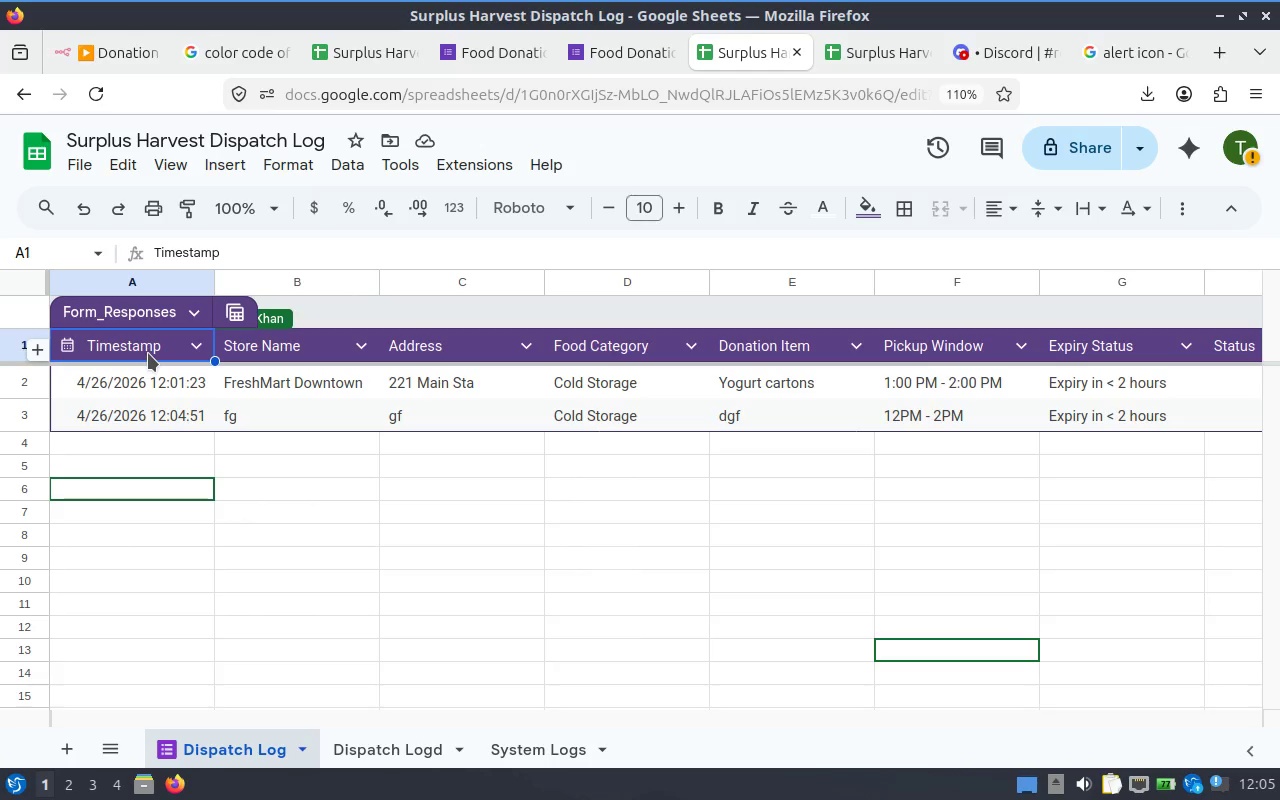 
left_click([162, 349])
 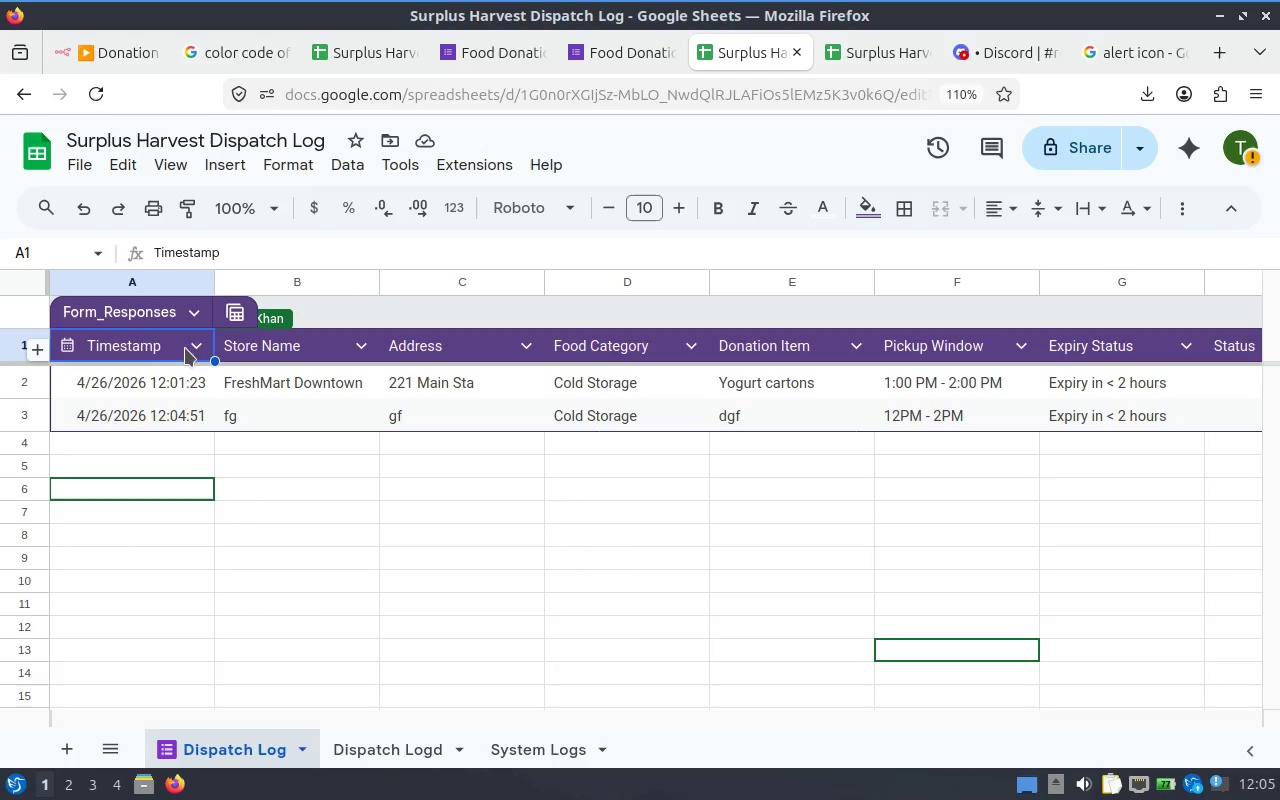 
left_click([191, 347])
 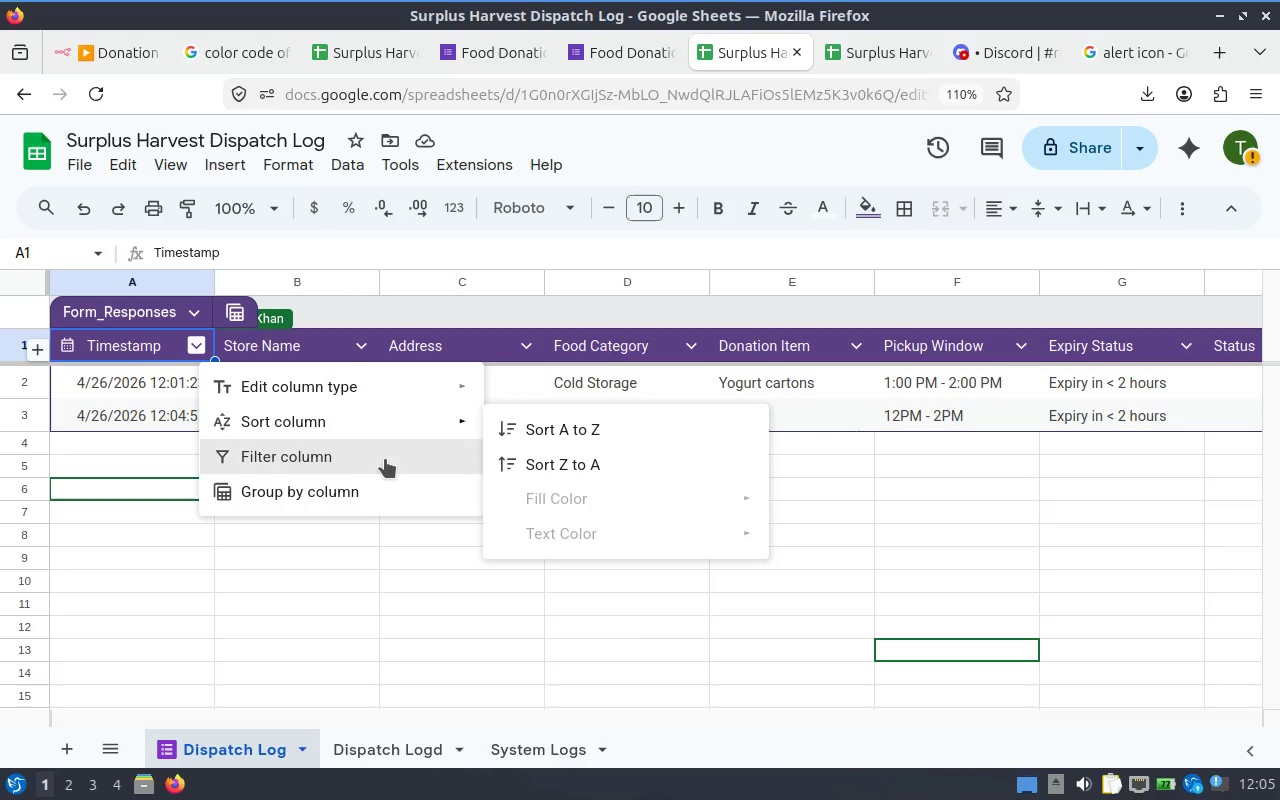 
mouse_move([441, 428])
 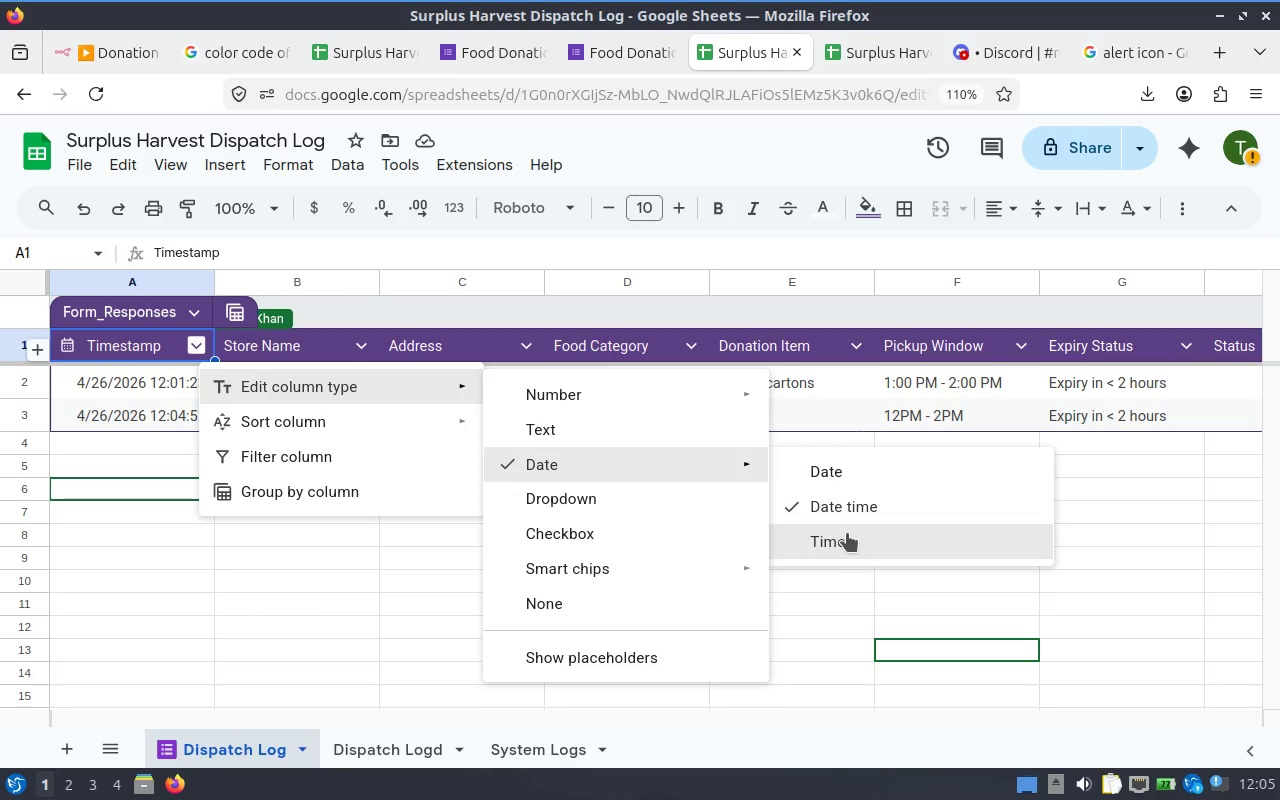 
wait(9.29)
 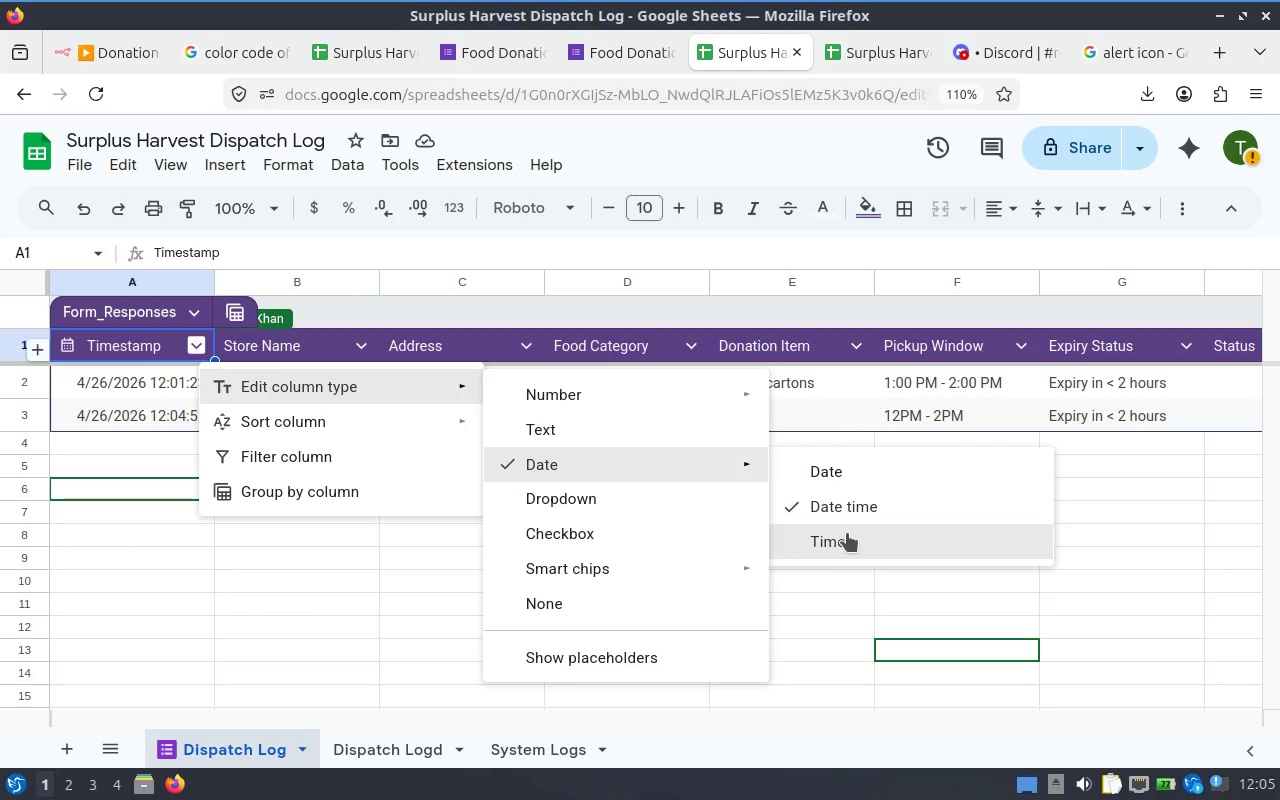 
left_click([471, 315])
 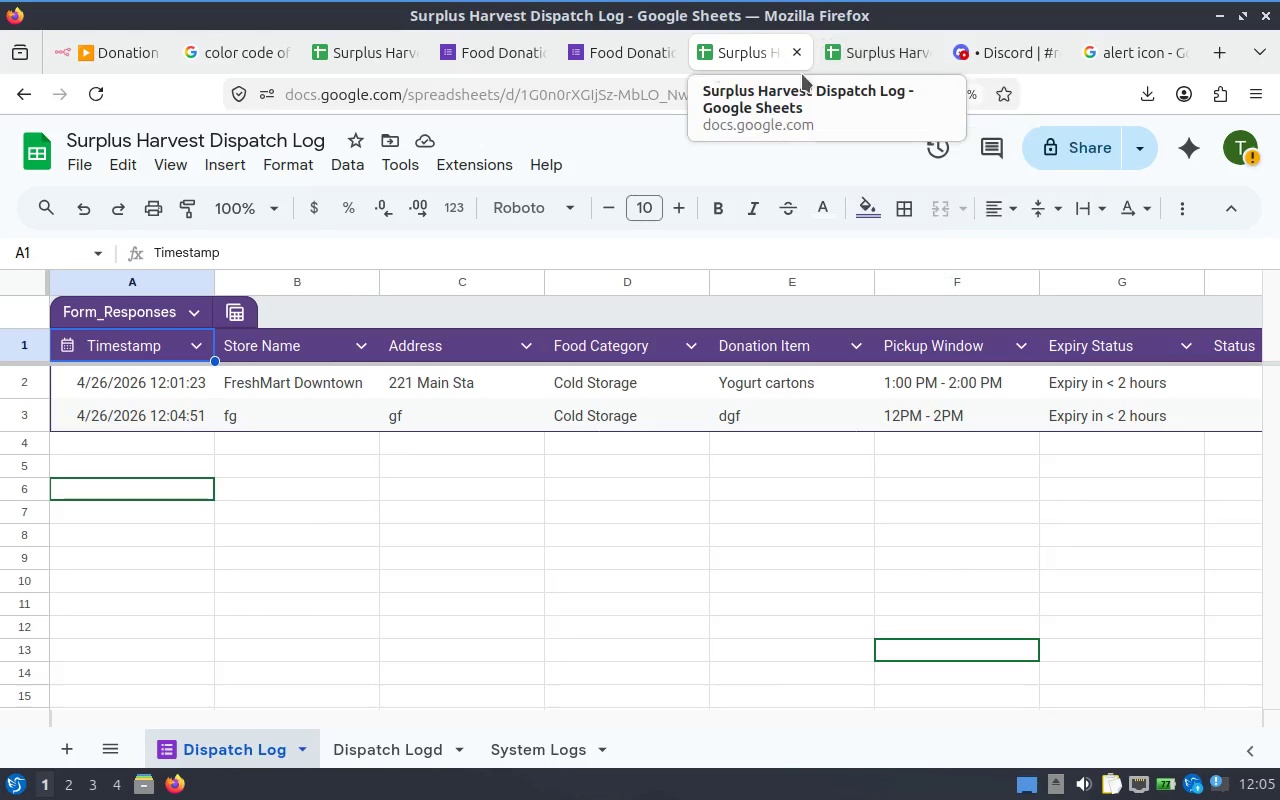 
left_click([1116, 58])
 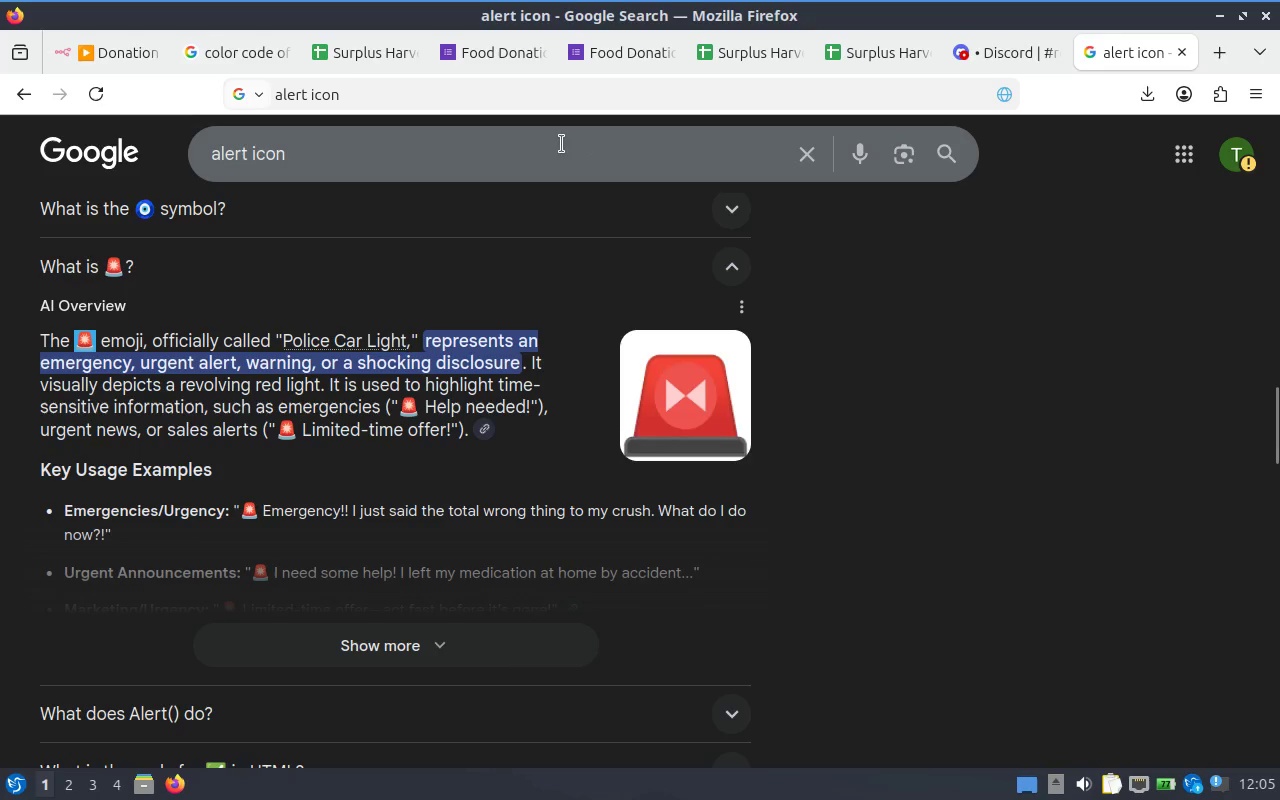 
left_click([531, 164])
 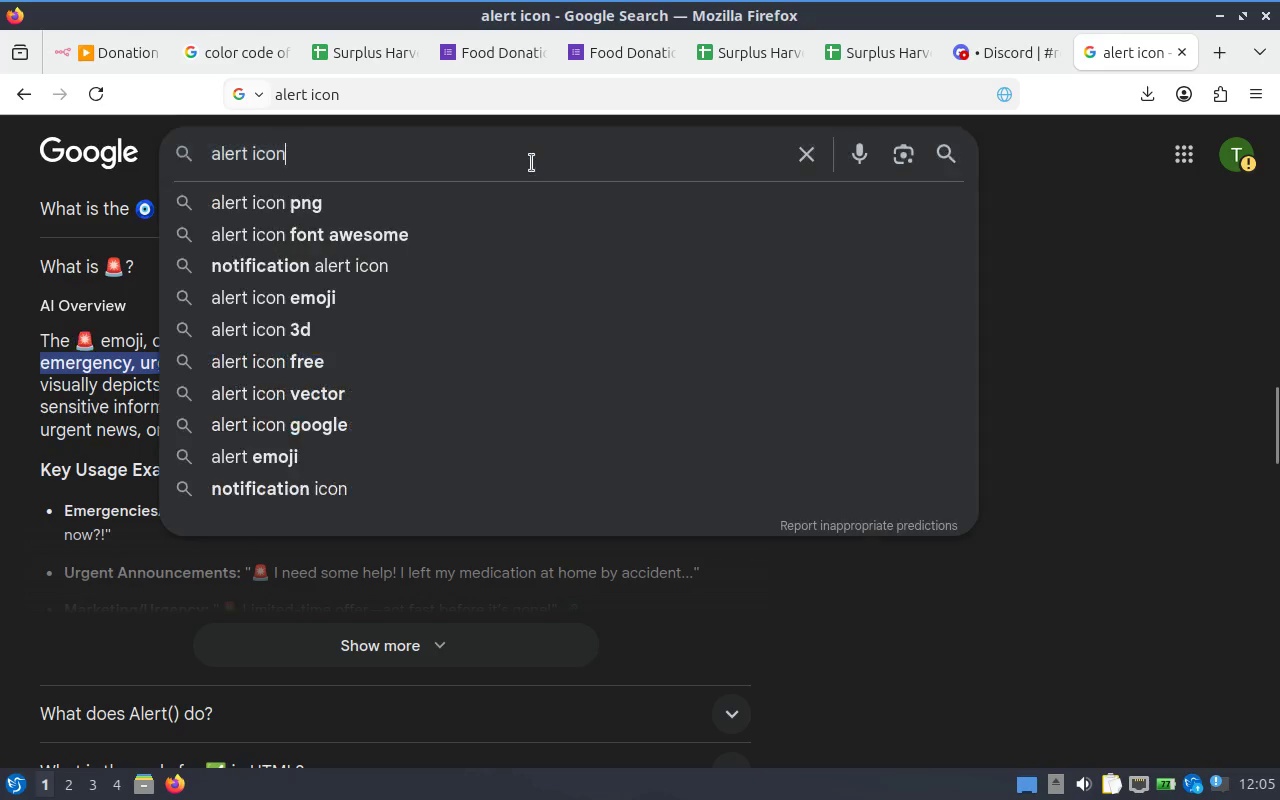 
key(Control+ControlLeft)
 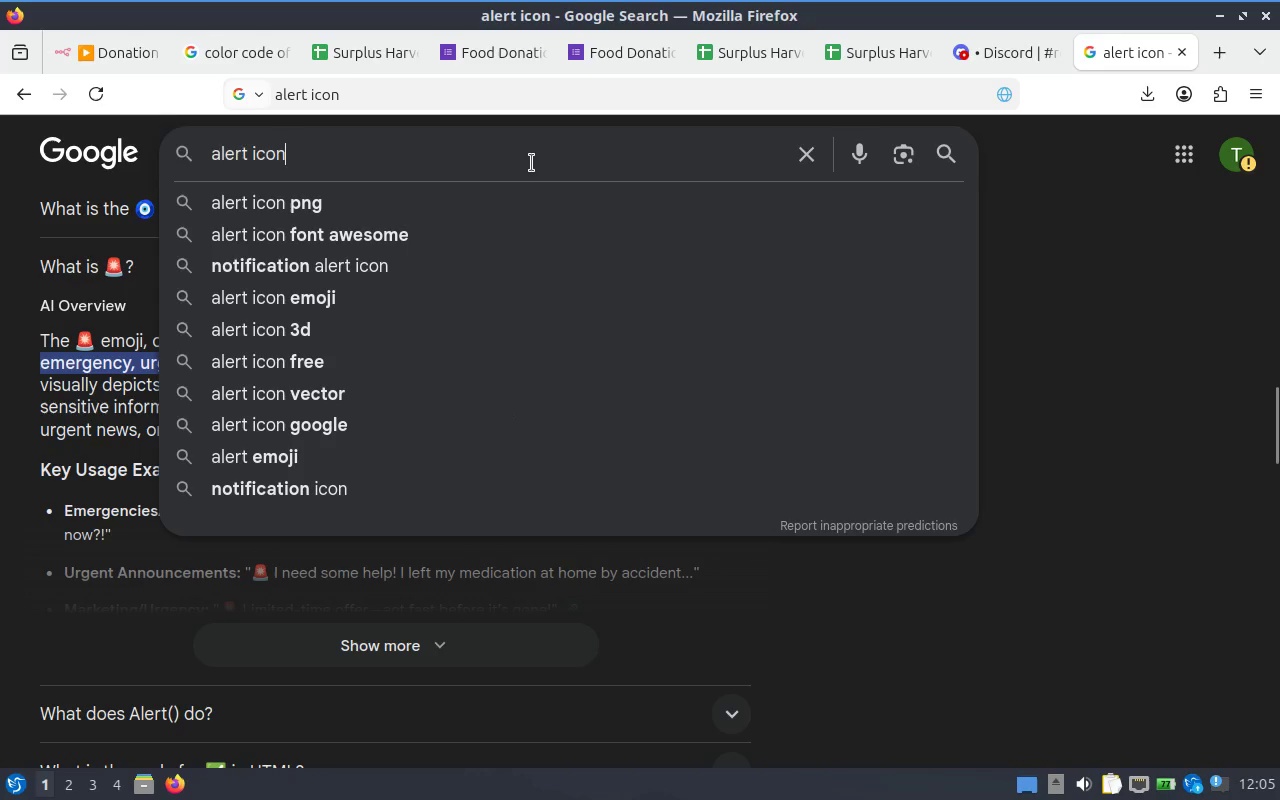 
key(Control+A)
 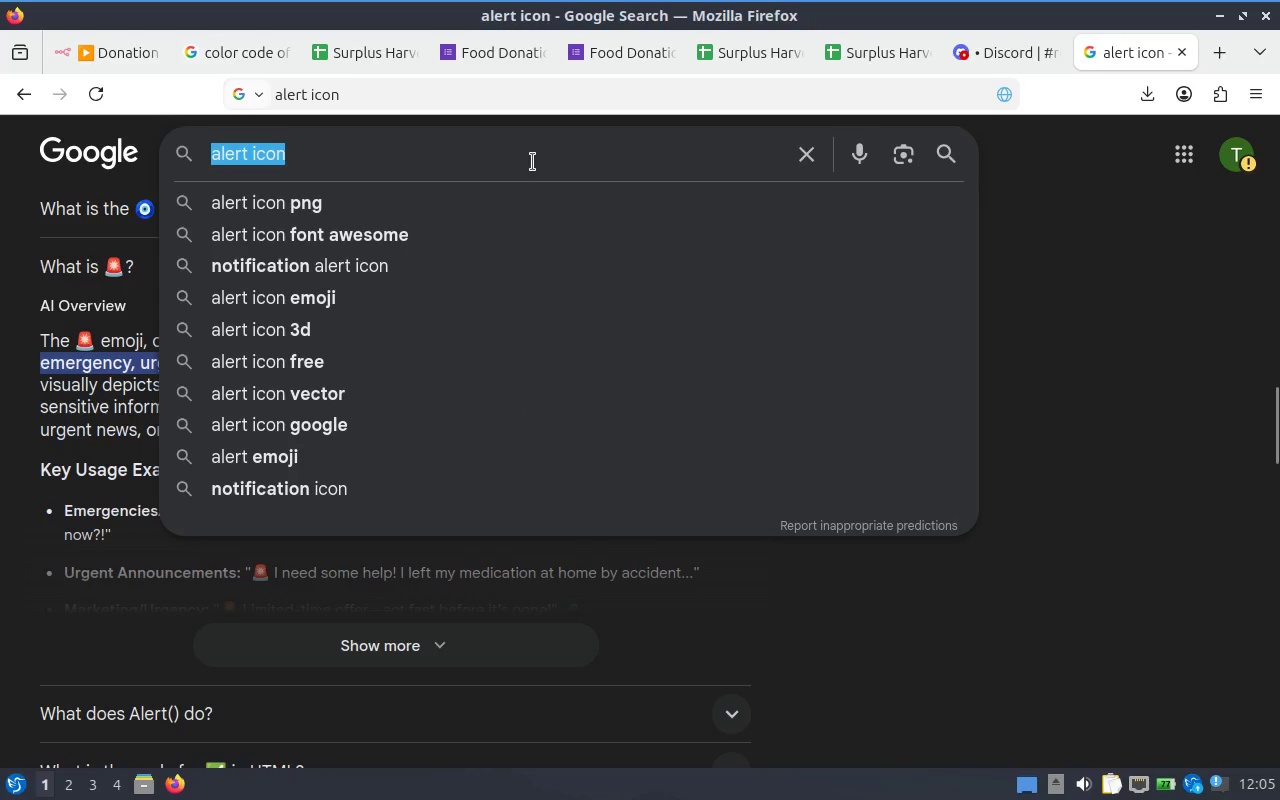 
type(how to get timezone infor)
key(Backspace)
type( in i)
key(Backspace)
type(timestamp of google form to google sheet)
 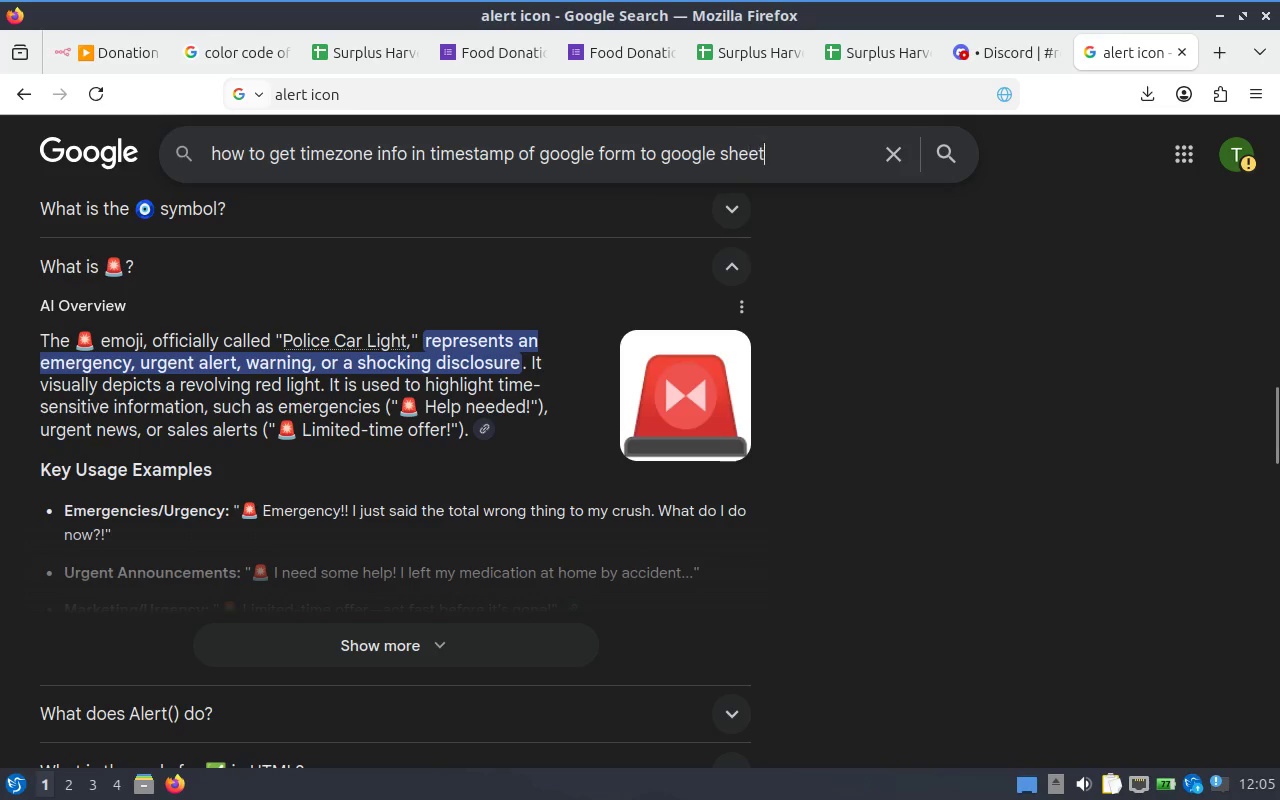 
key(Enter)
 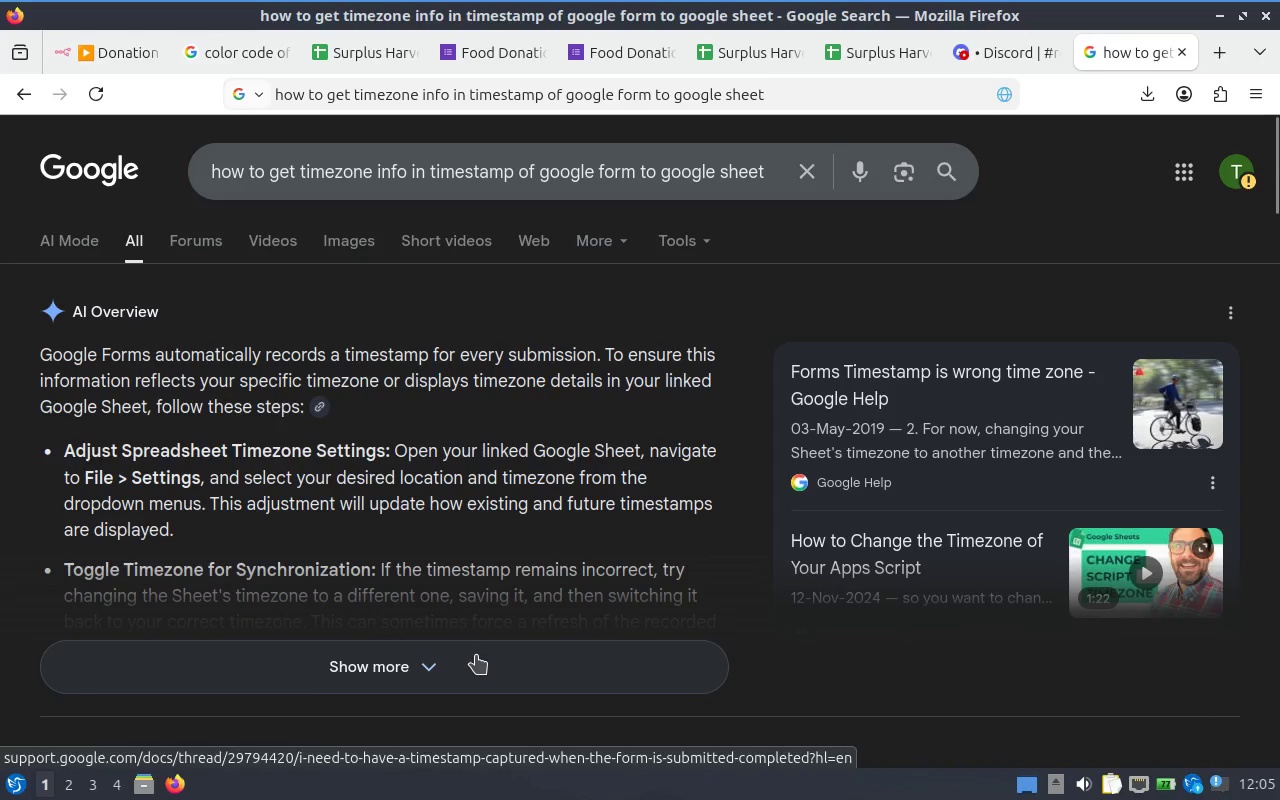 
wait(7.6)
 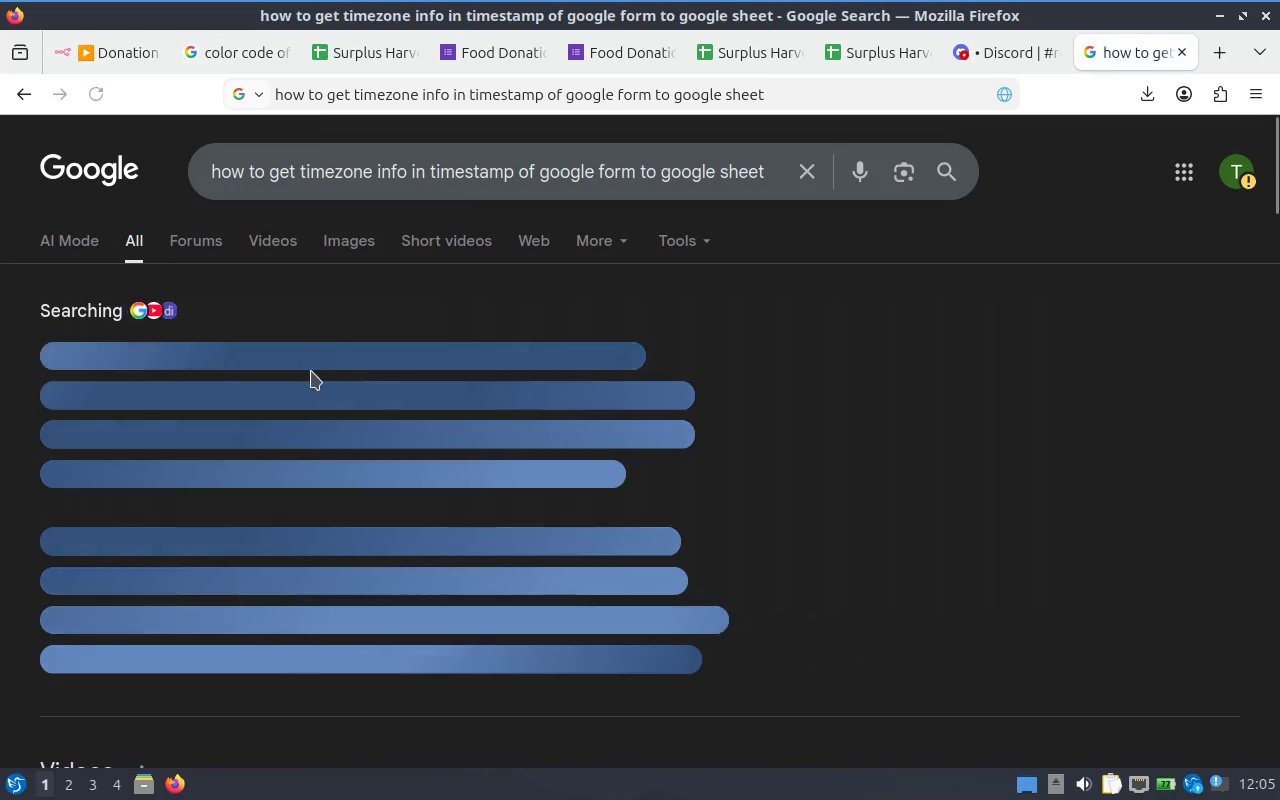 
scroll: coordinate [466, 544], scroll_direction: down, amount: 1.0
 